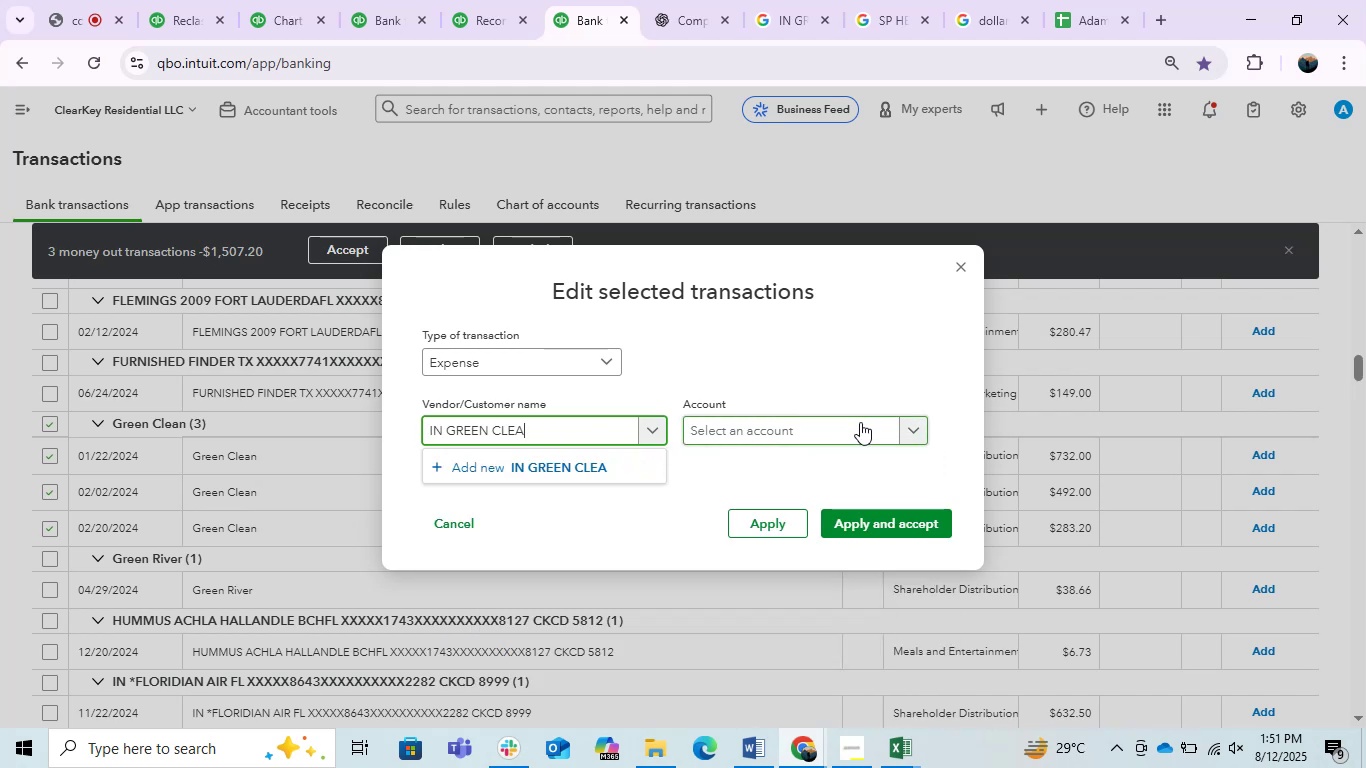 
key(N)
 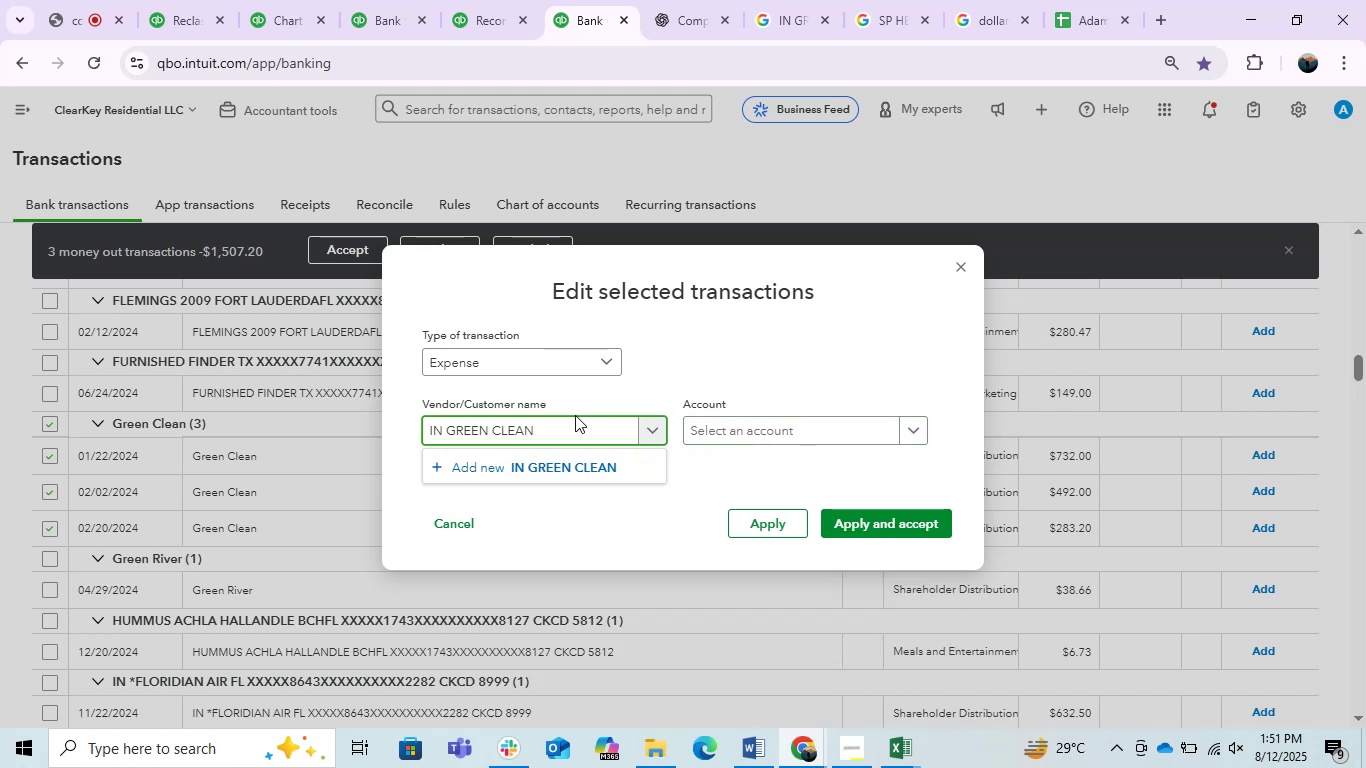 
hold_key(key=ArrowLeft, duration=1.09)
 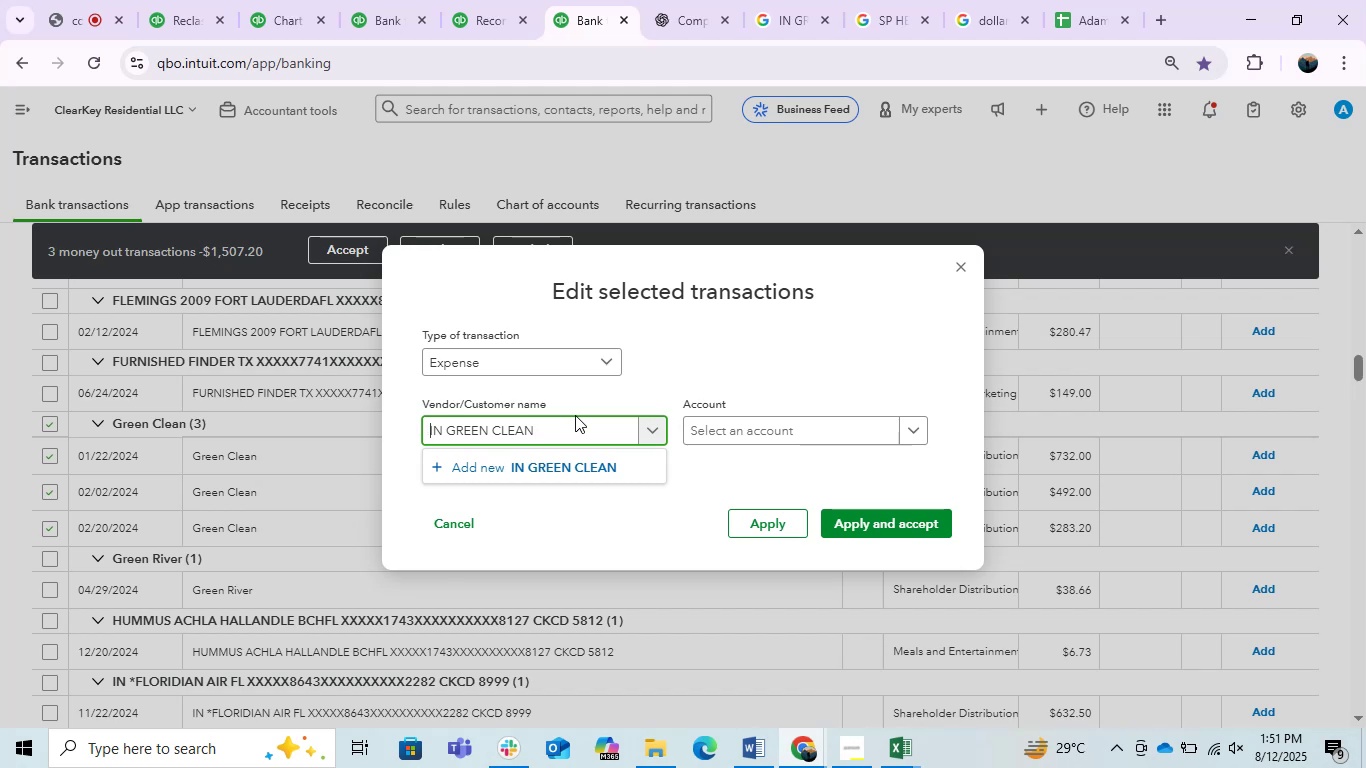 
key(Shift+ArrowRight)
 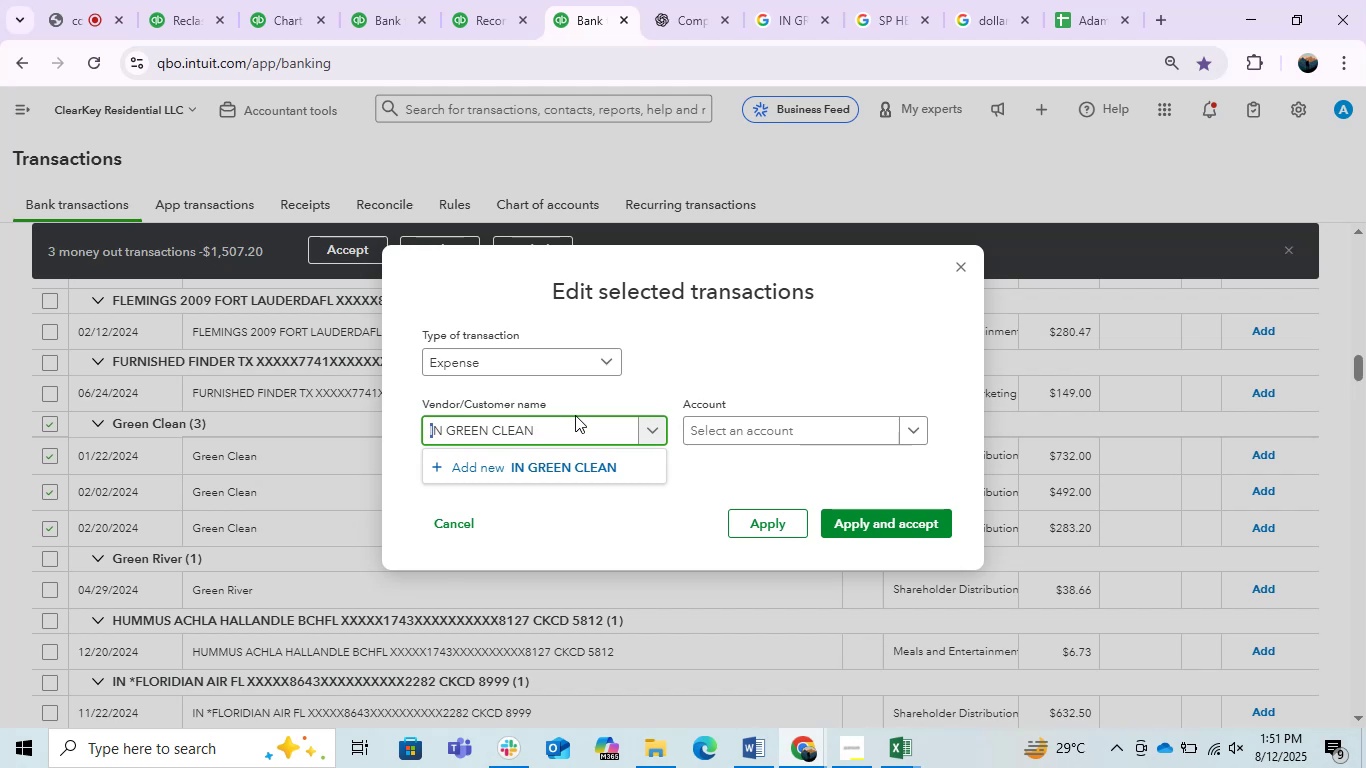 
key(Shift+ArrowRight)
 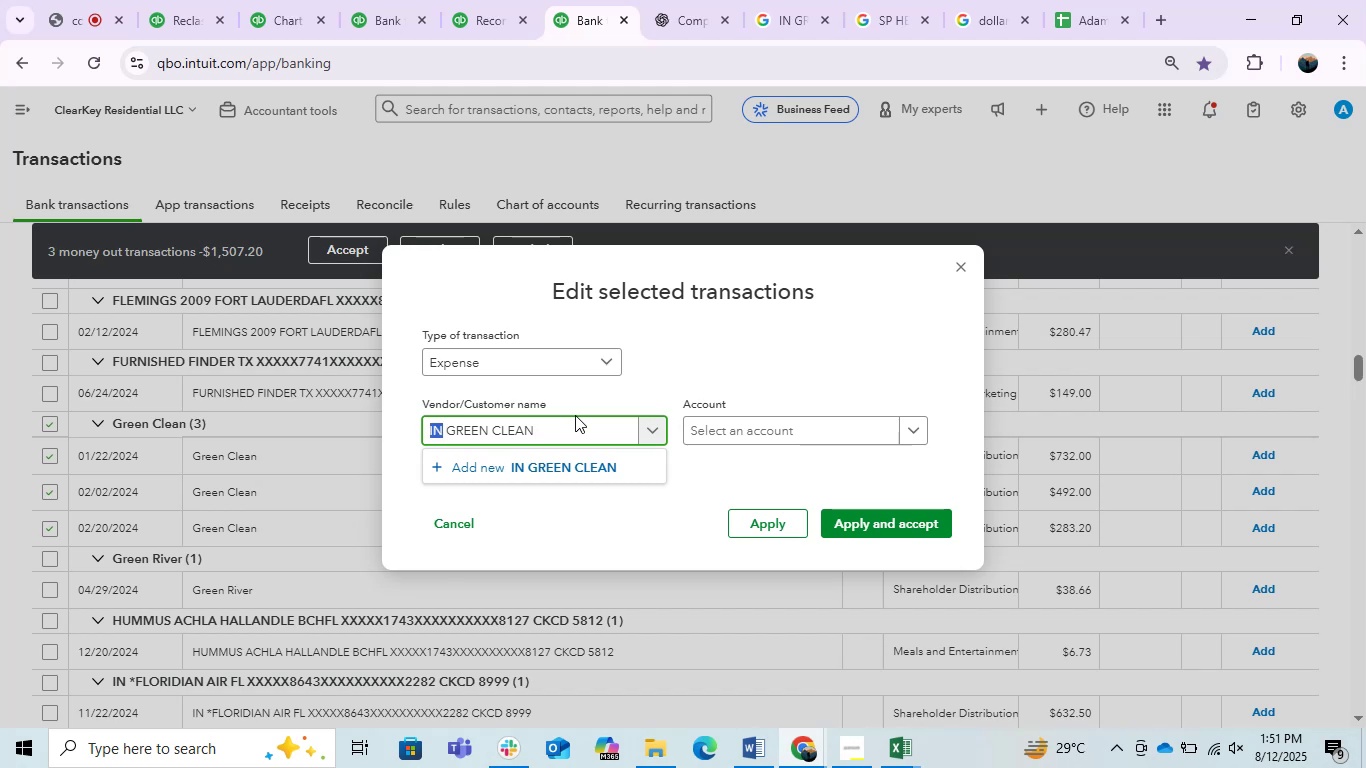 
key(Shift+ArrowRight)
 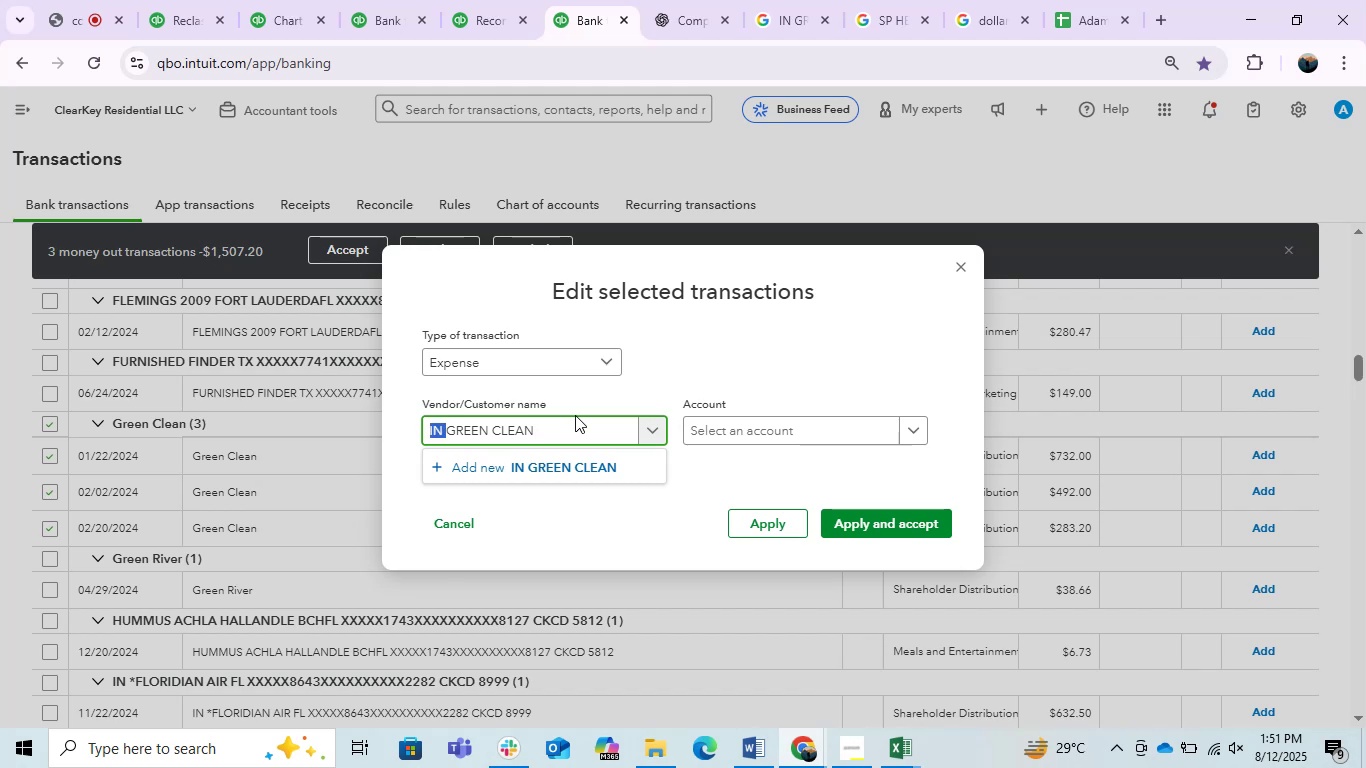 
key(Backspace)
 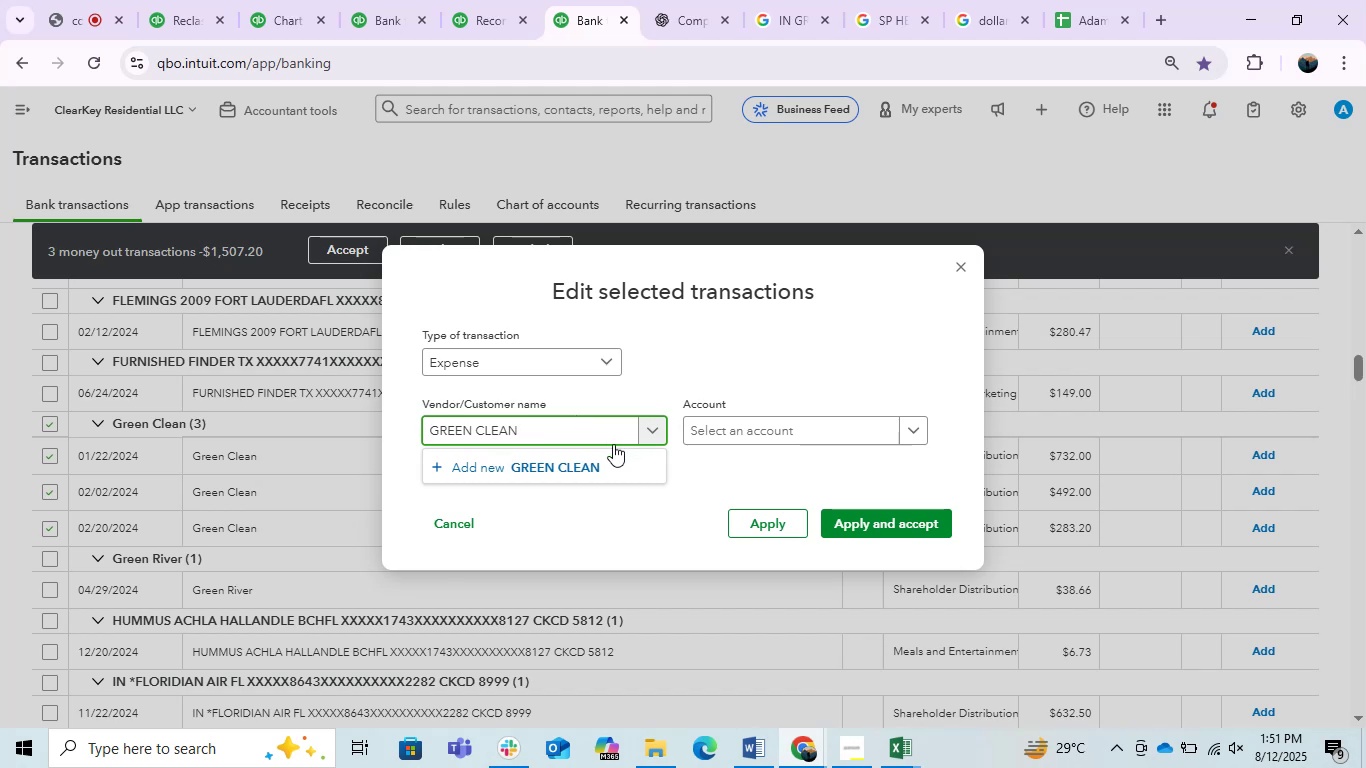 
left_click([581, 462])
 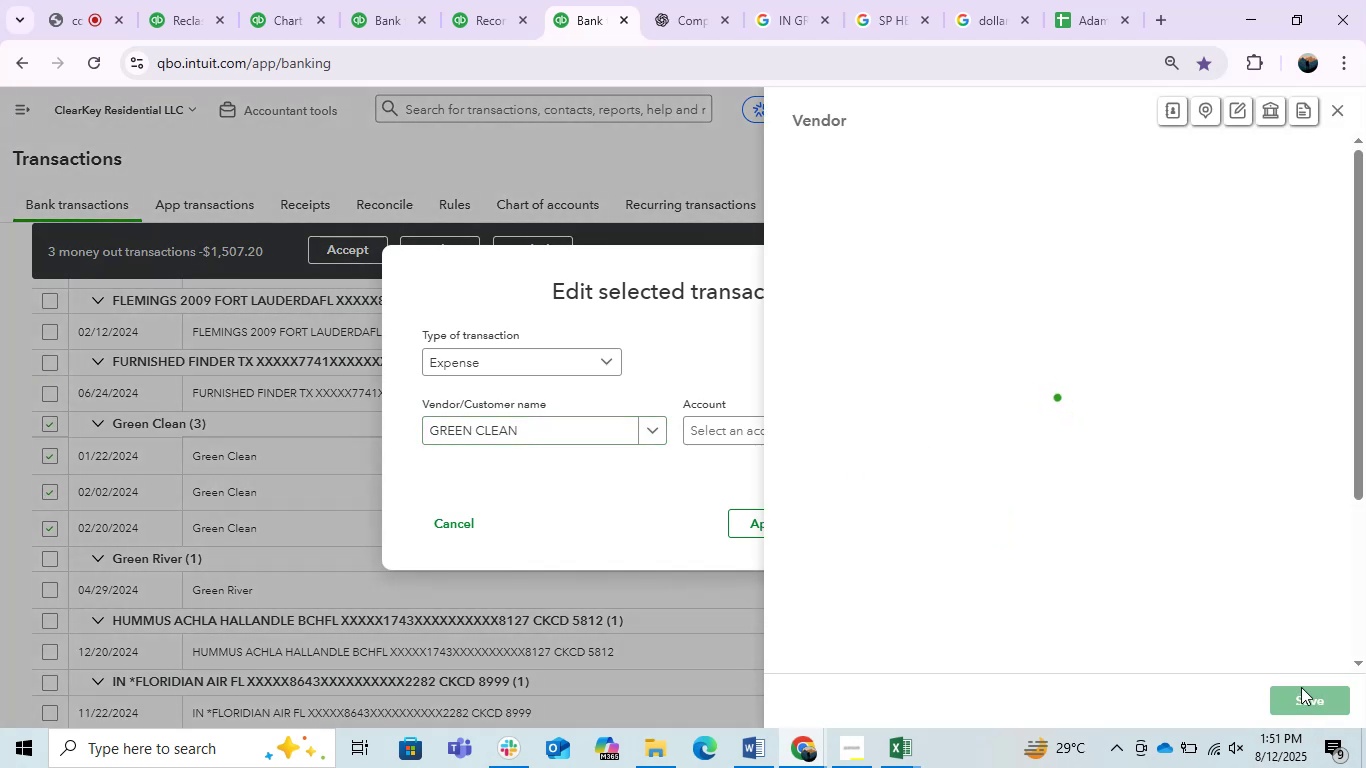 
left_click([1299, 695])
 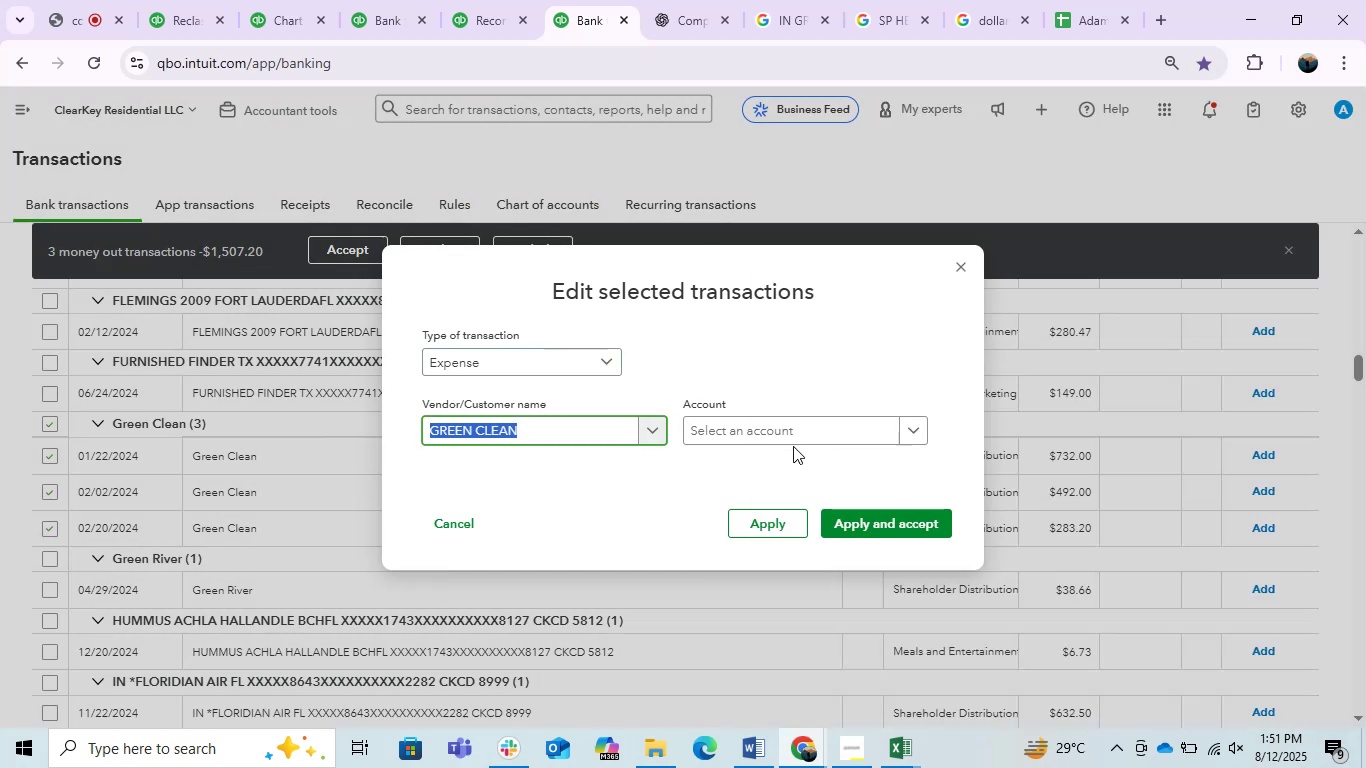 
double_click([788, 435])
 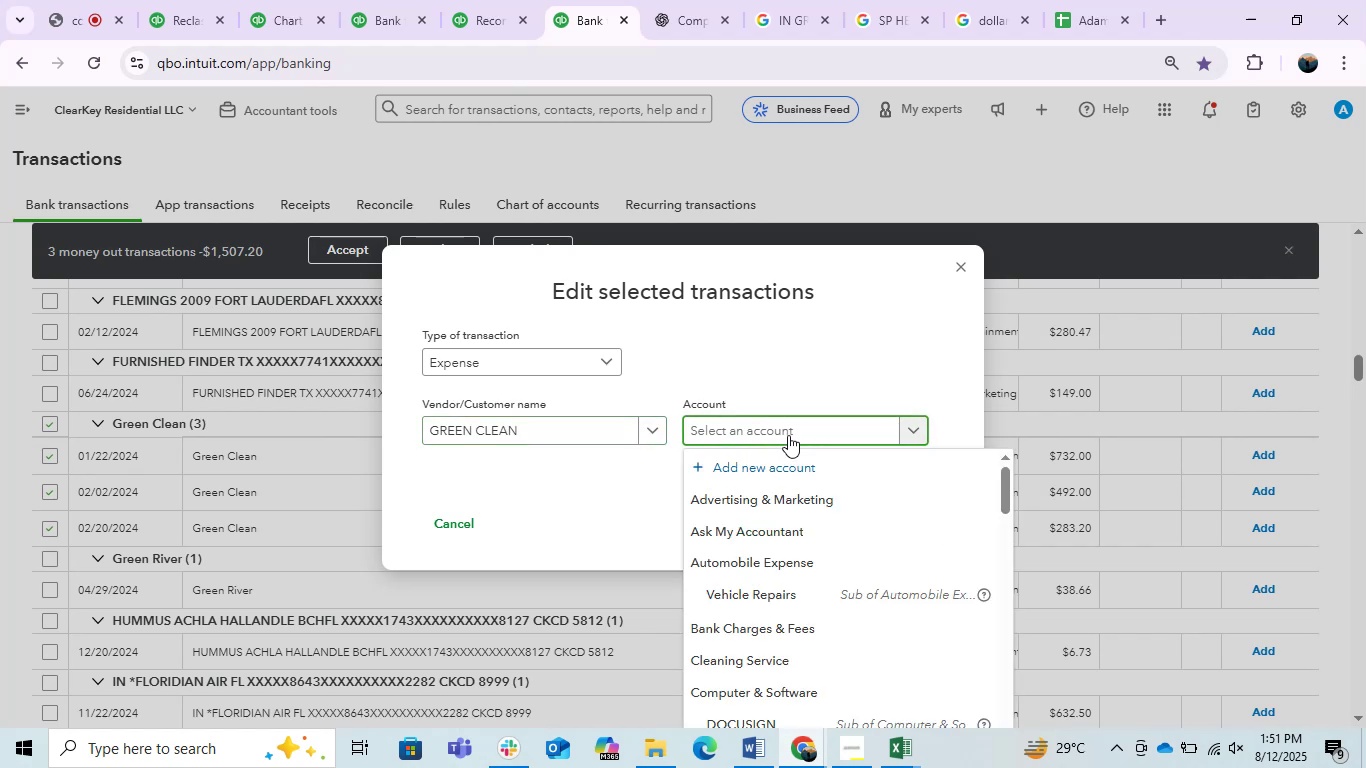 
scroll: coordinate [784, 435], scroll_direction: down, amount: 1.0
 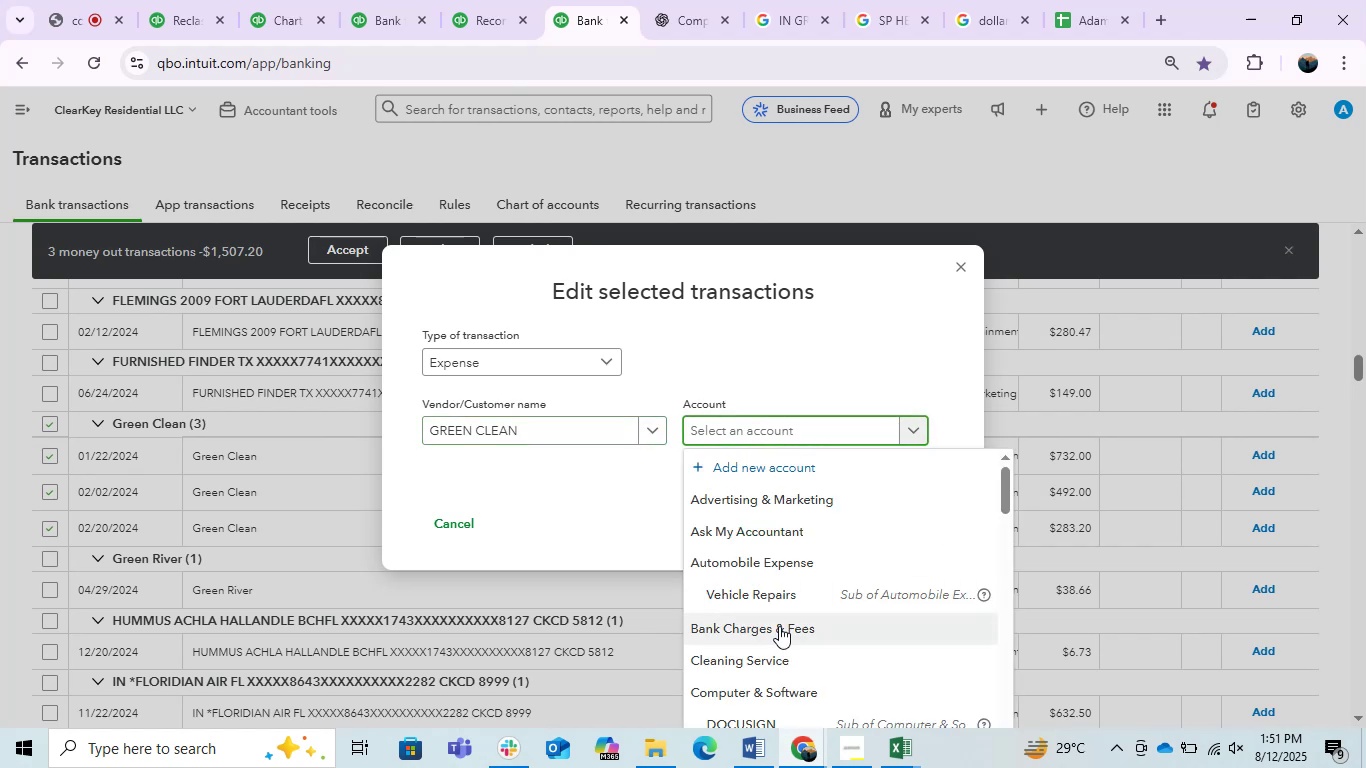 
left_click([758, 655])
 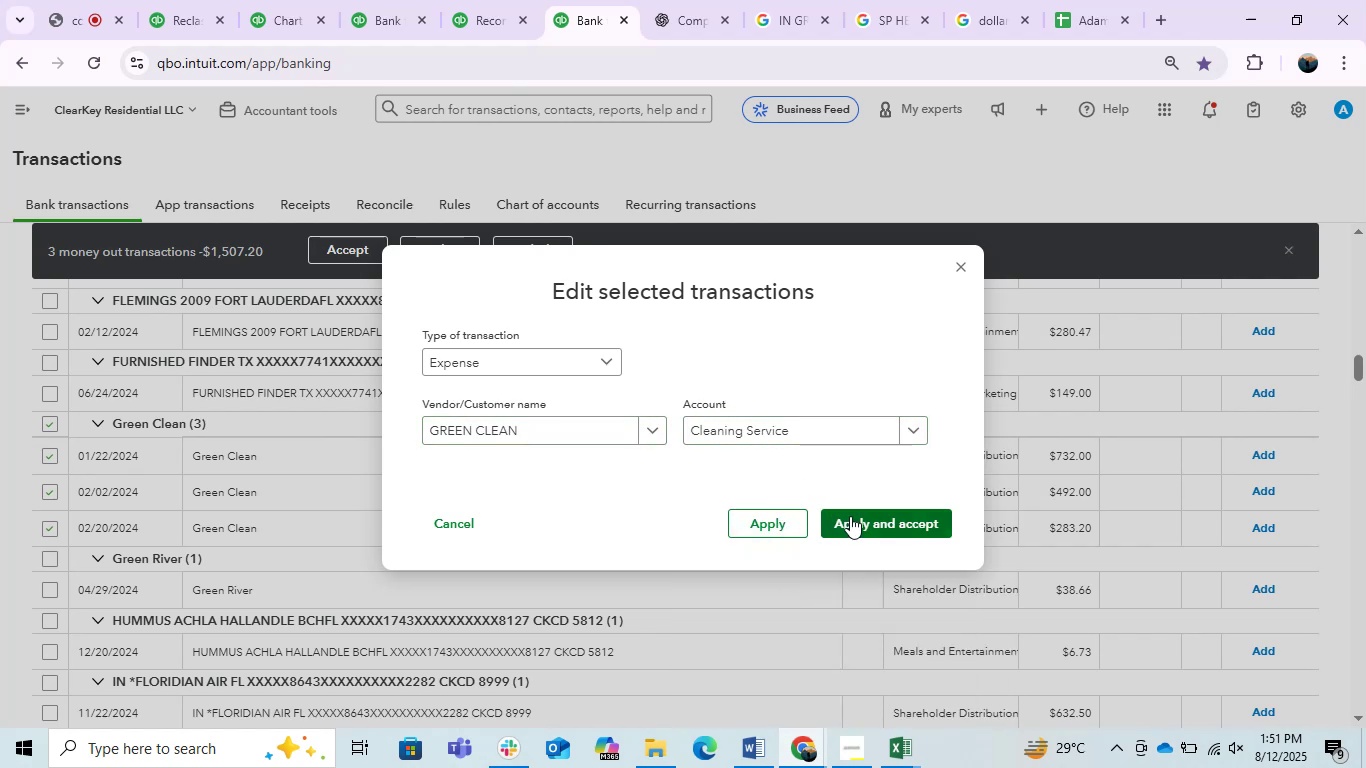 
left_click([850, 516])
 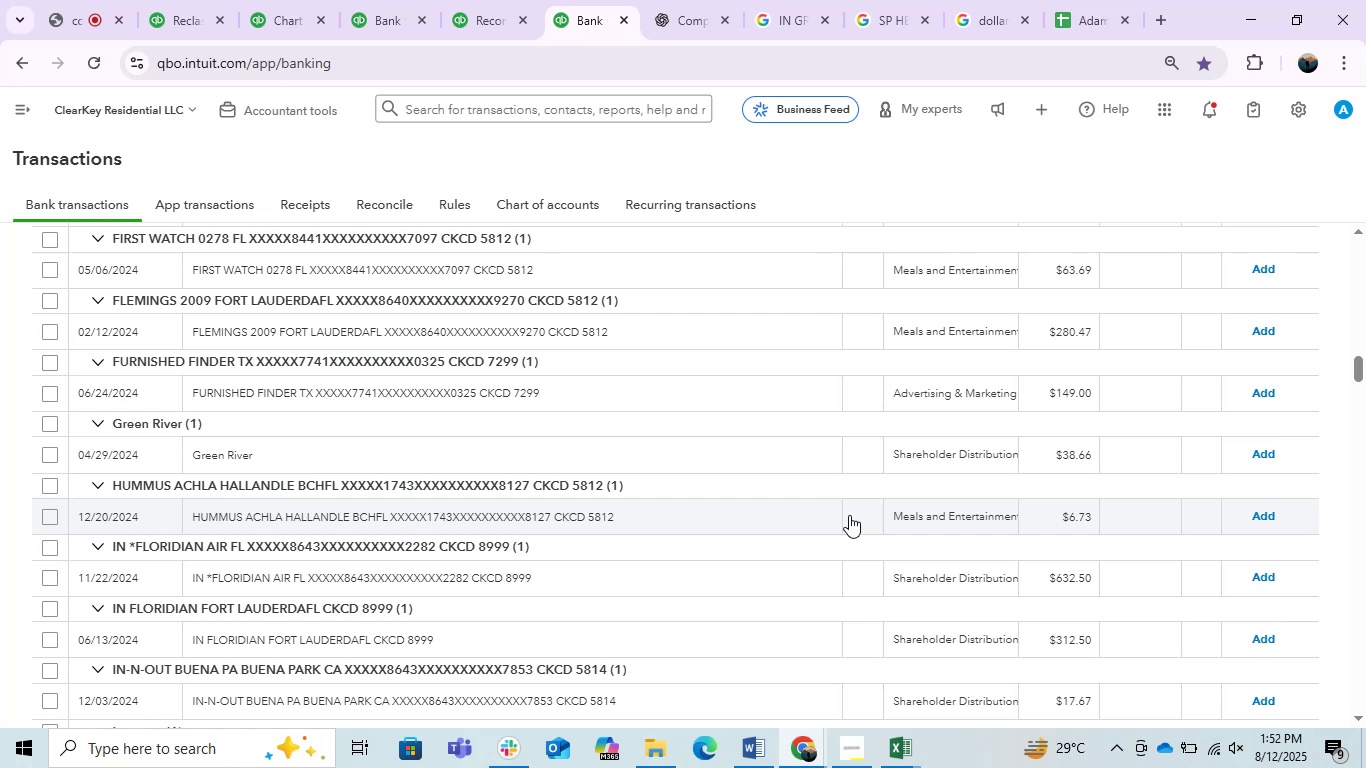 
wait(20.57)
 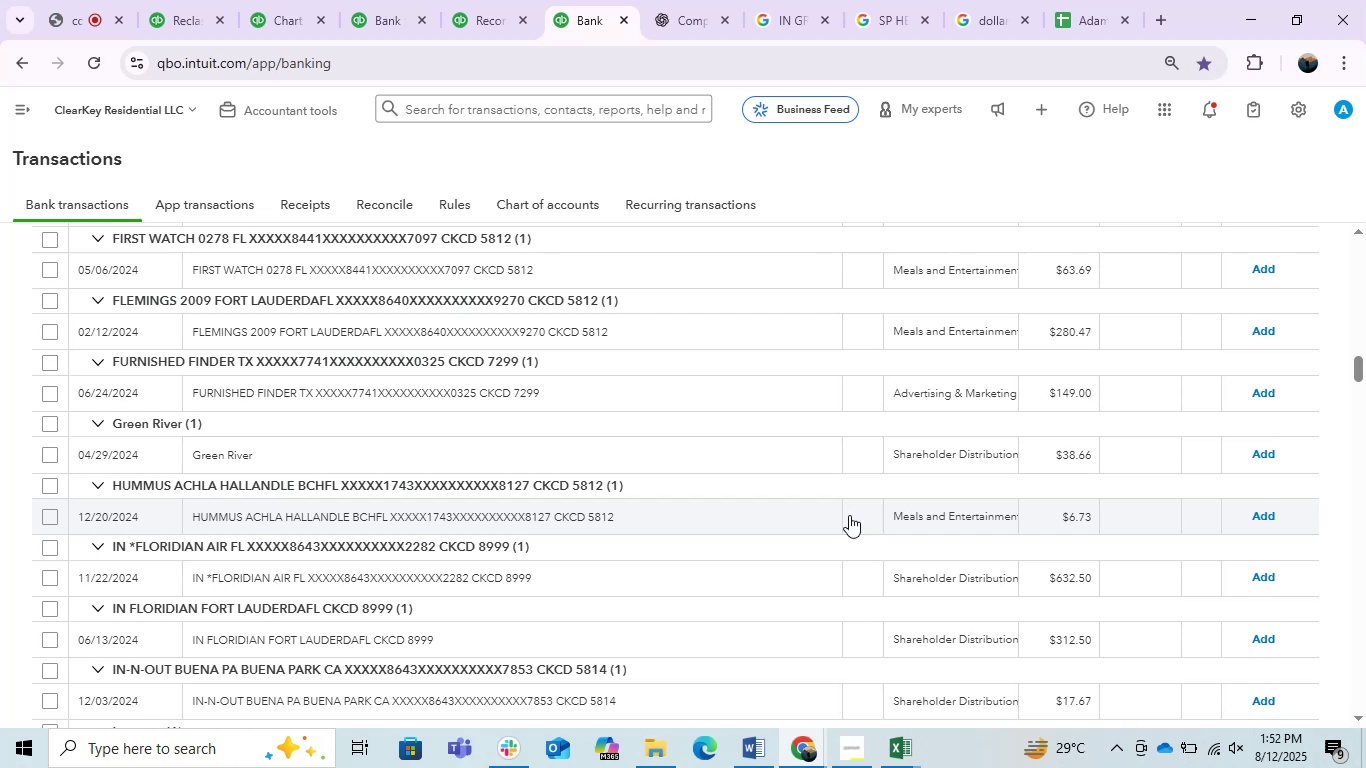 
scroll: coordinate [936, 363], scroll_direction: down, amount: 1.0
 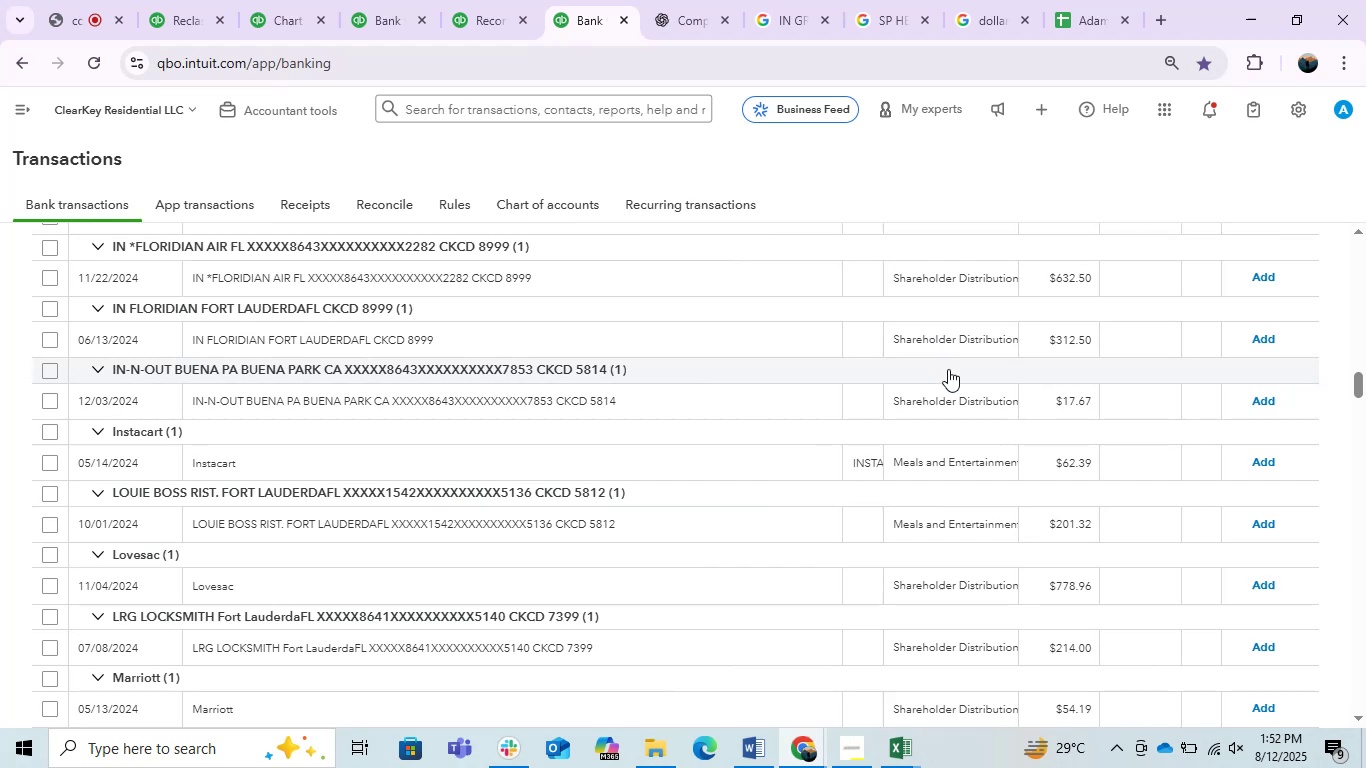 
scroll: coordinate [948, 369], scroll_direction: up, amount: 2.0
 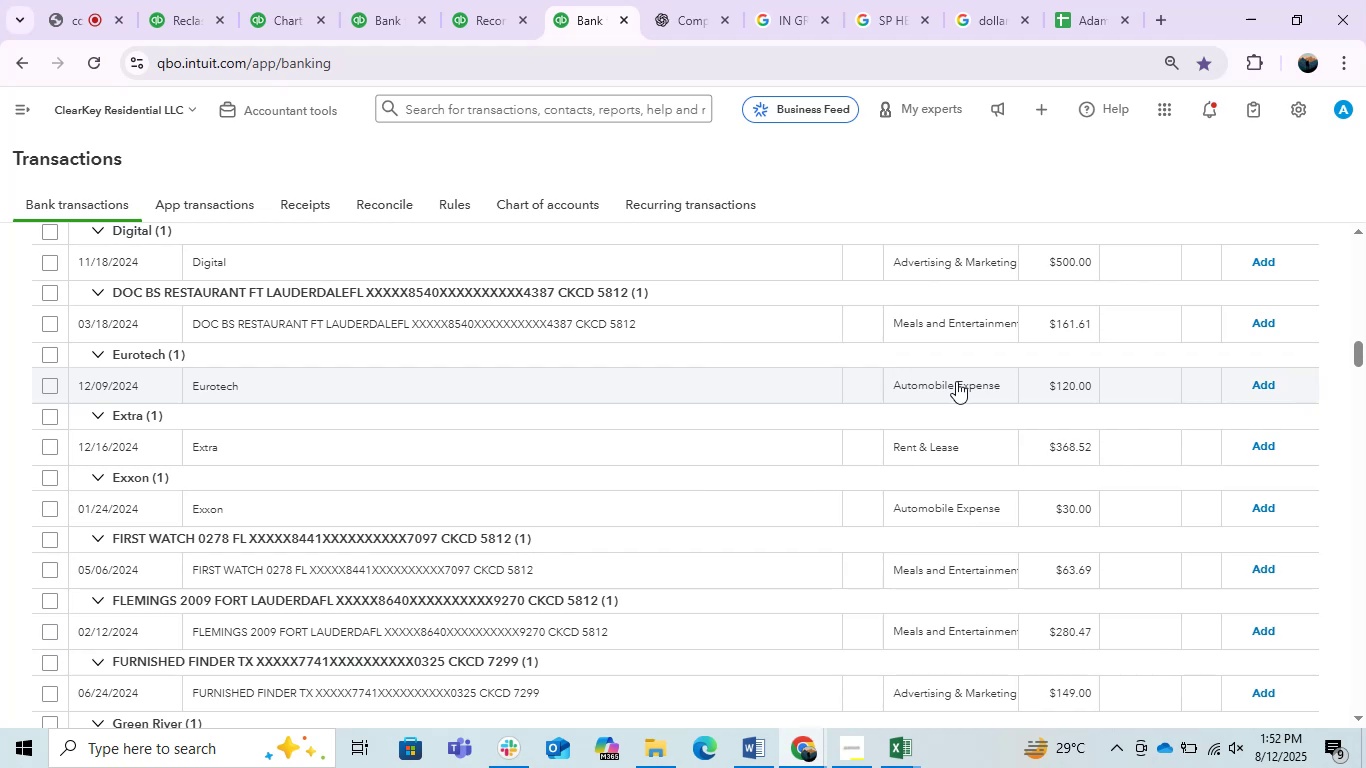 
wait(19.08)
 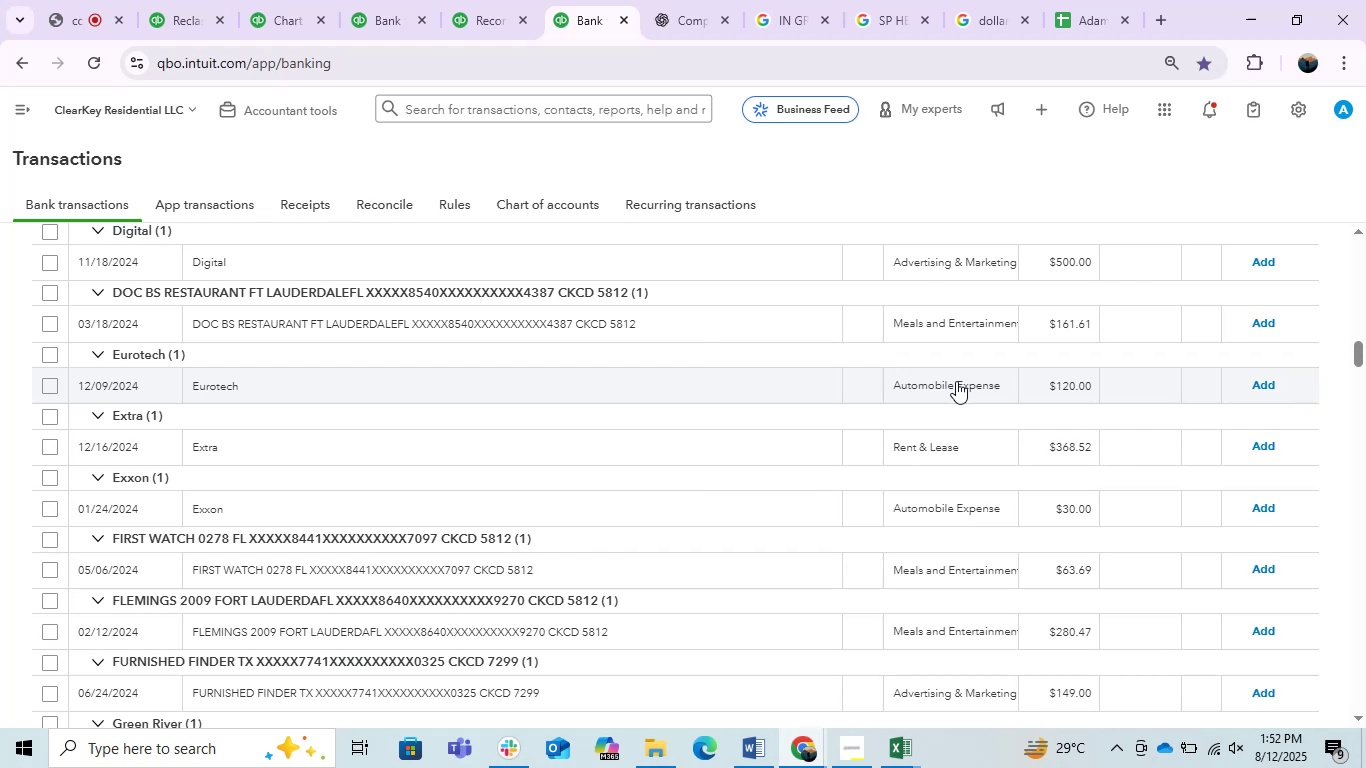 
left_click([56, 0])
 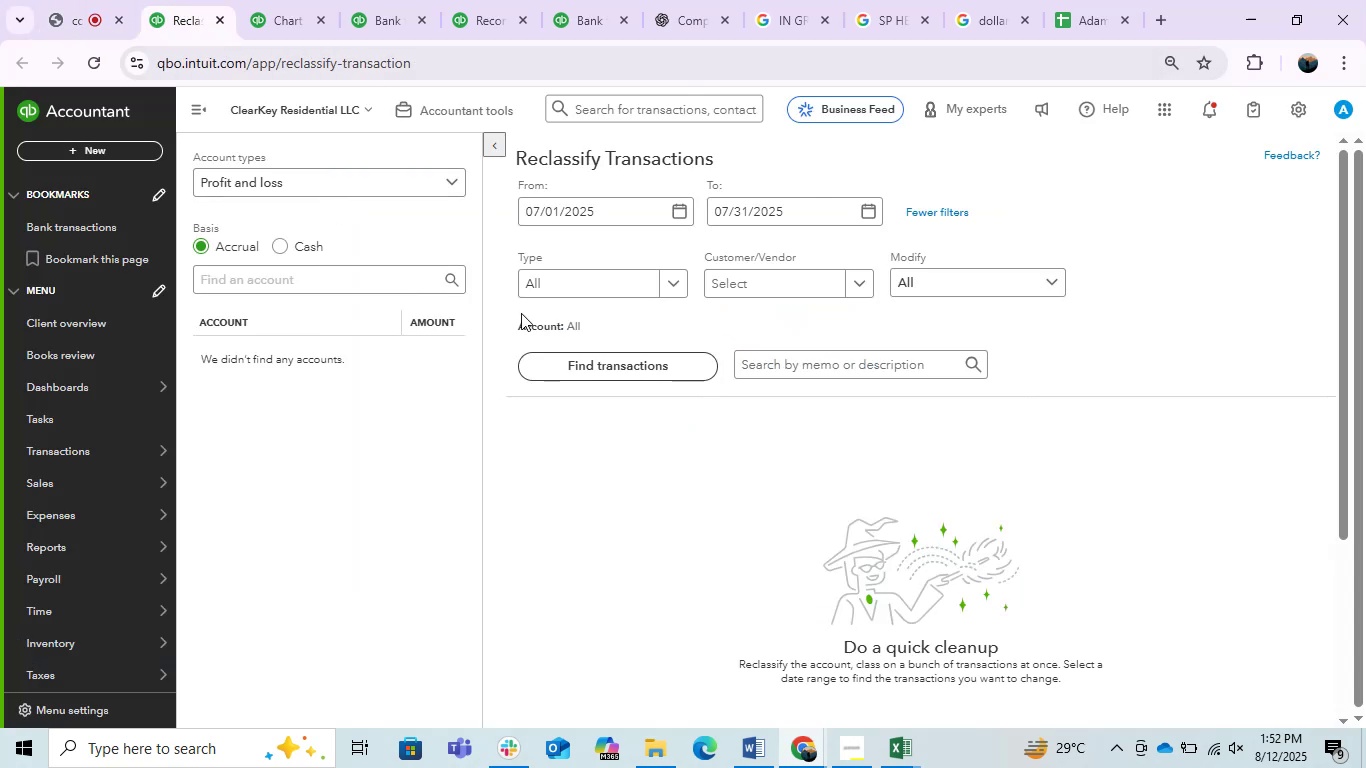 
left_click([1031, 0])
 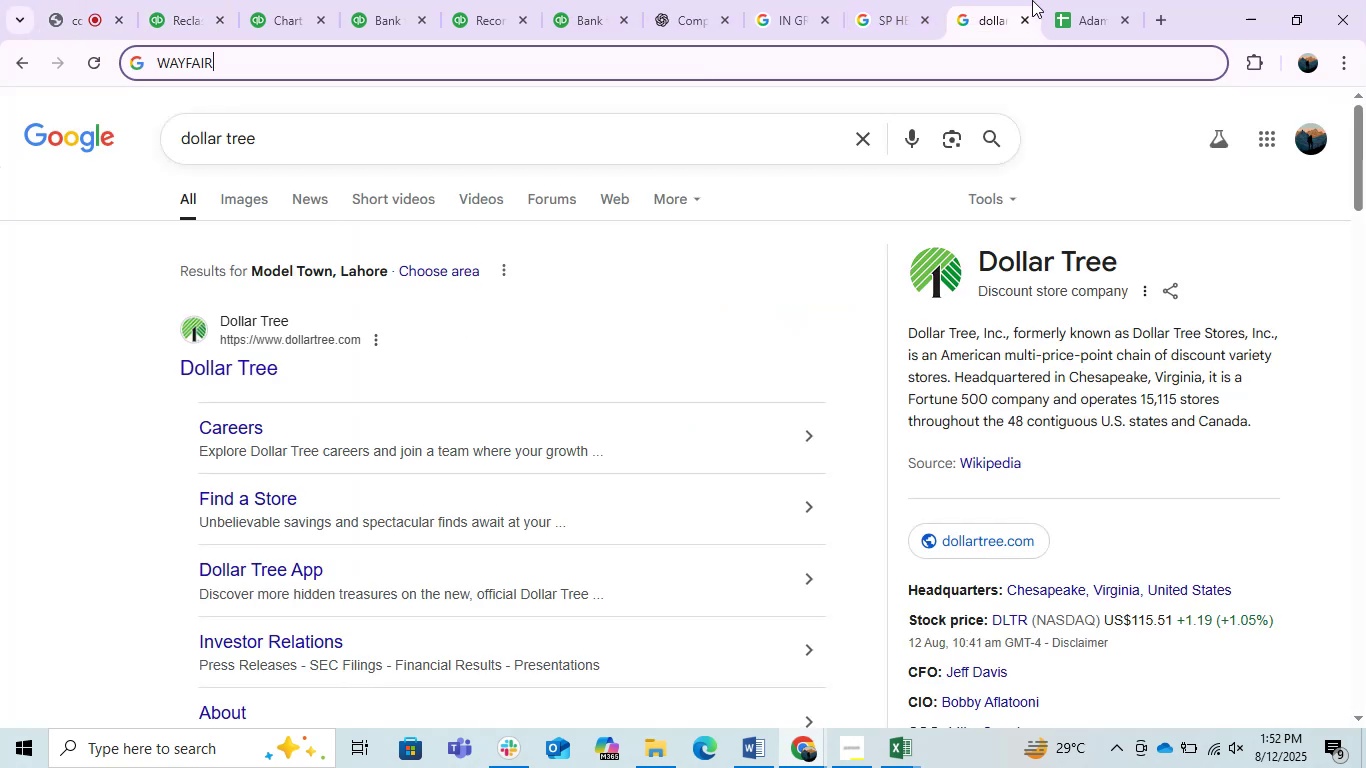 
mouse_move([1074, 22])
 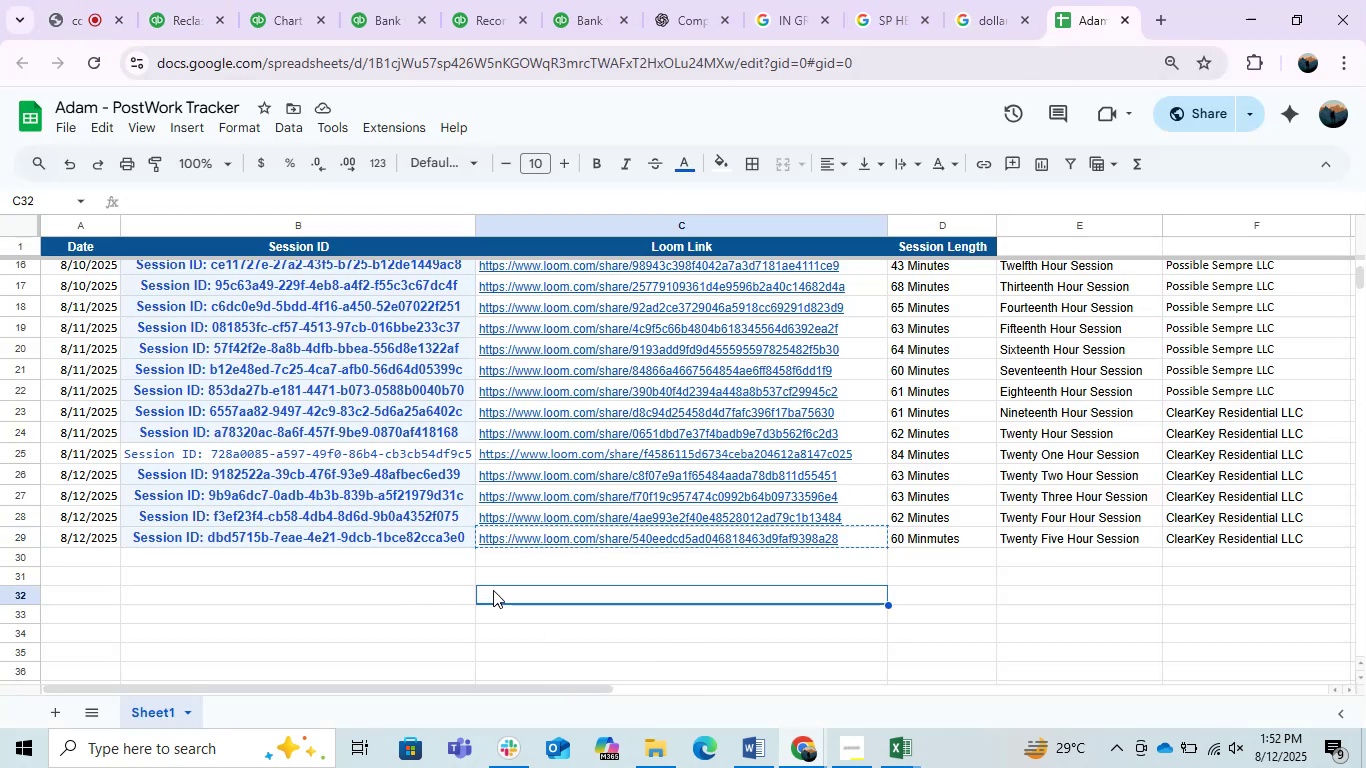 
left_click([376, 564])
 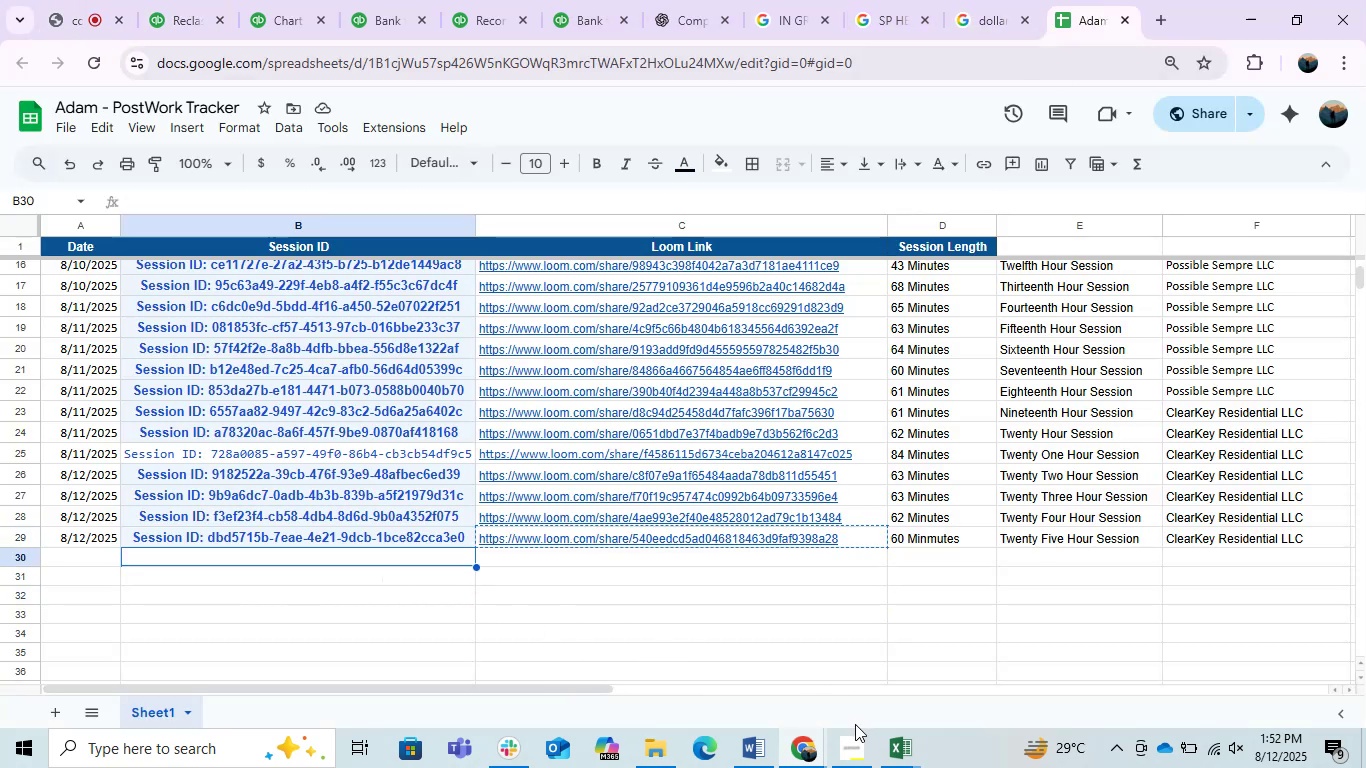 
left_click([854, 739])
 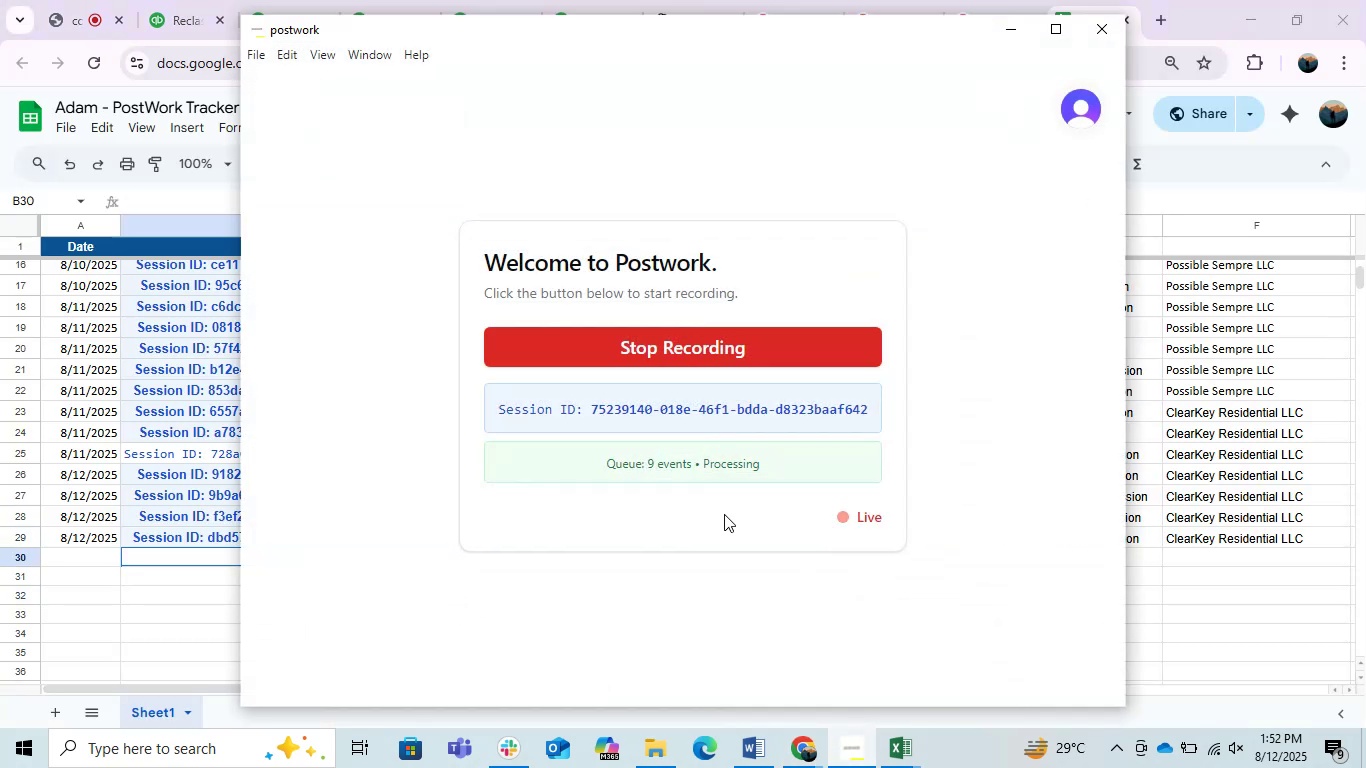 
left_click([621, 541])
 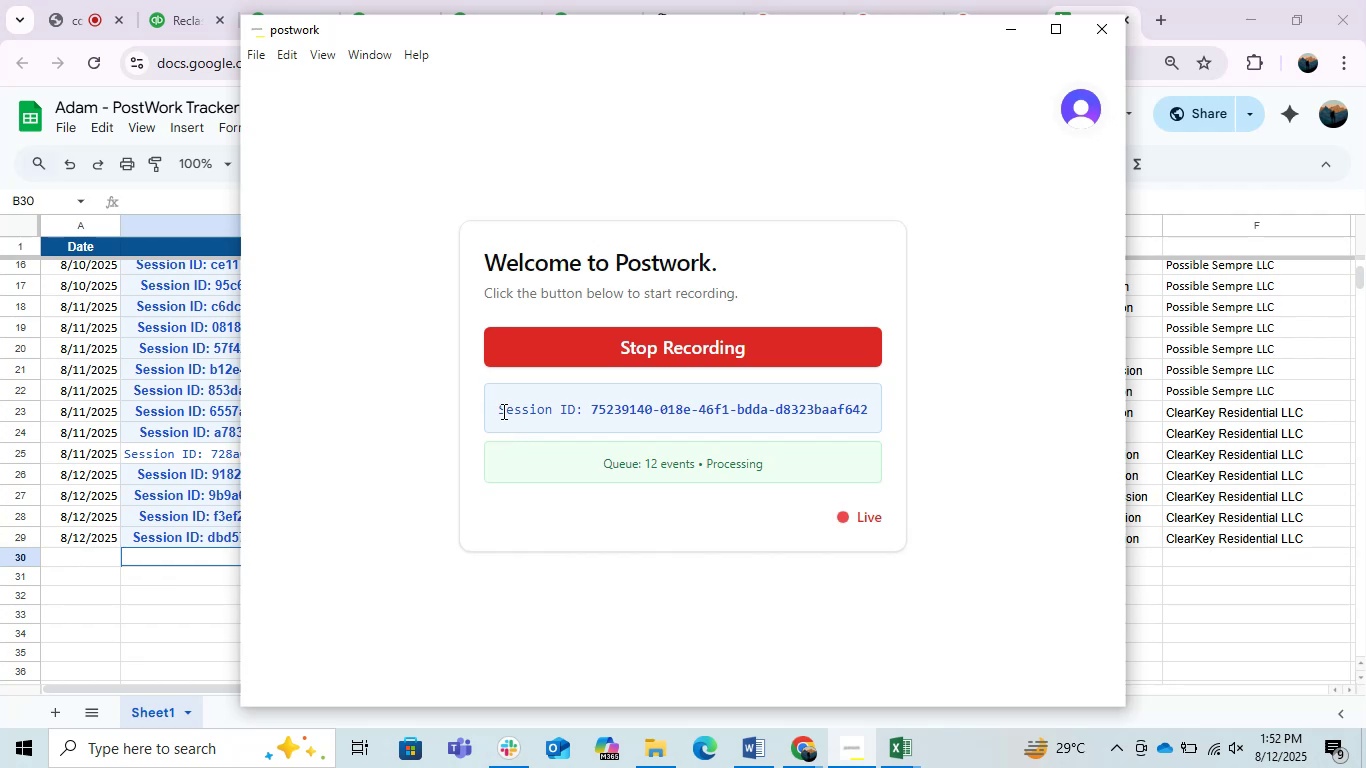 
left_click_drag(start_coordinate=[499, 409], to_coordinate=[865, 409])
 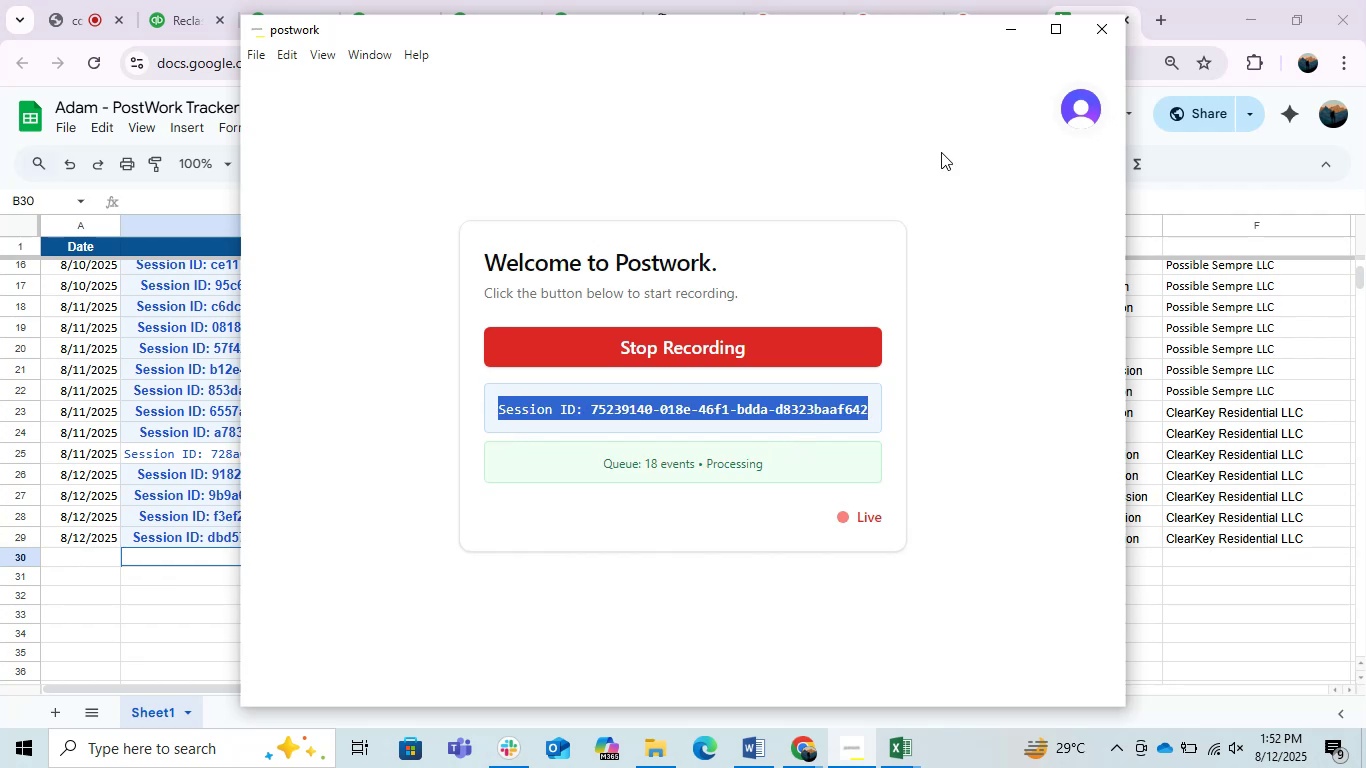 
key(Control+C)
 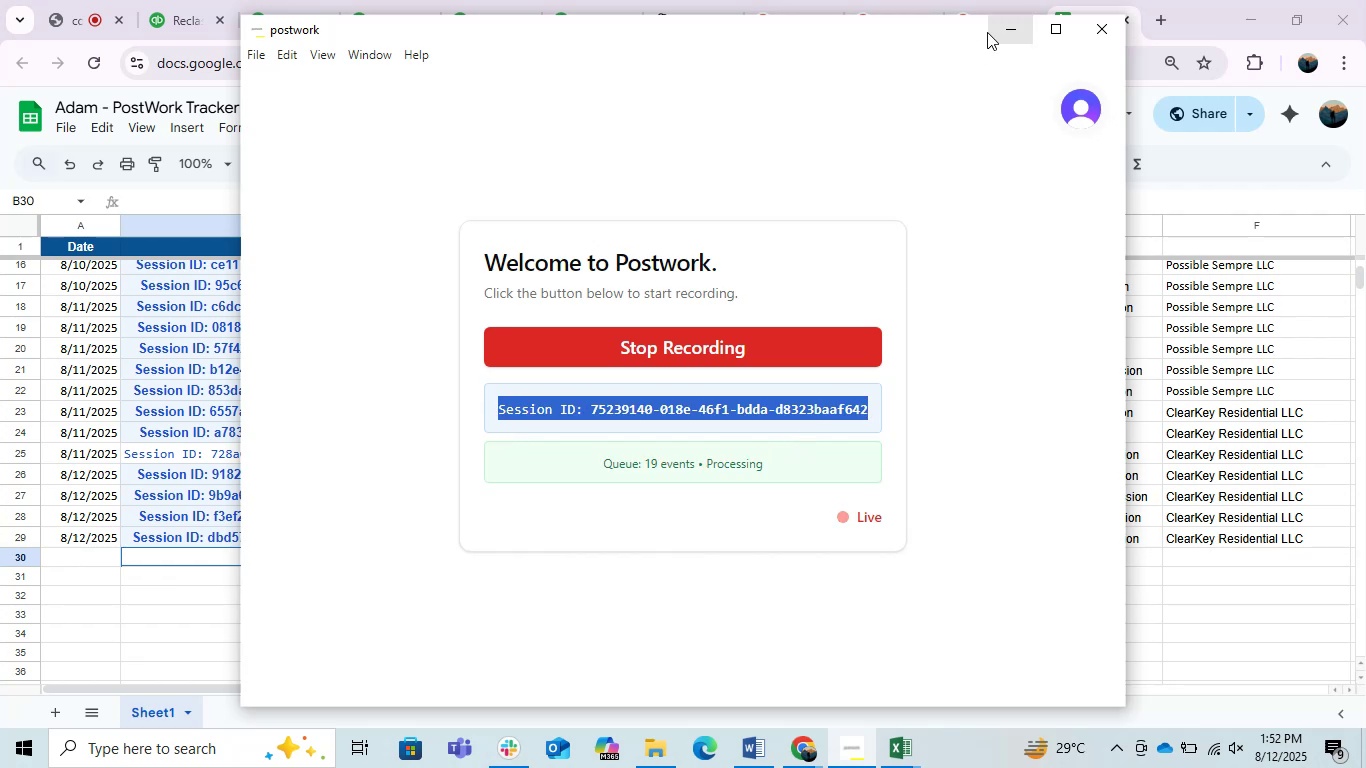 
left_click([1006, 32])
 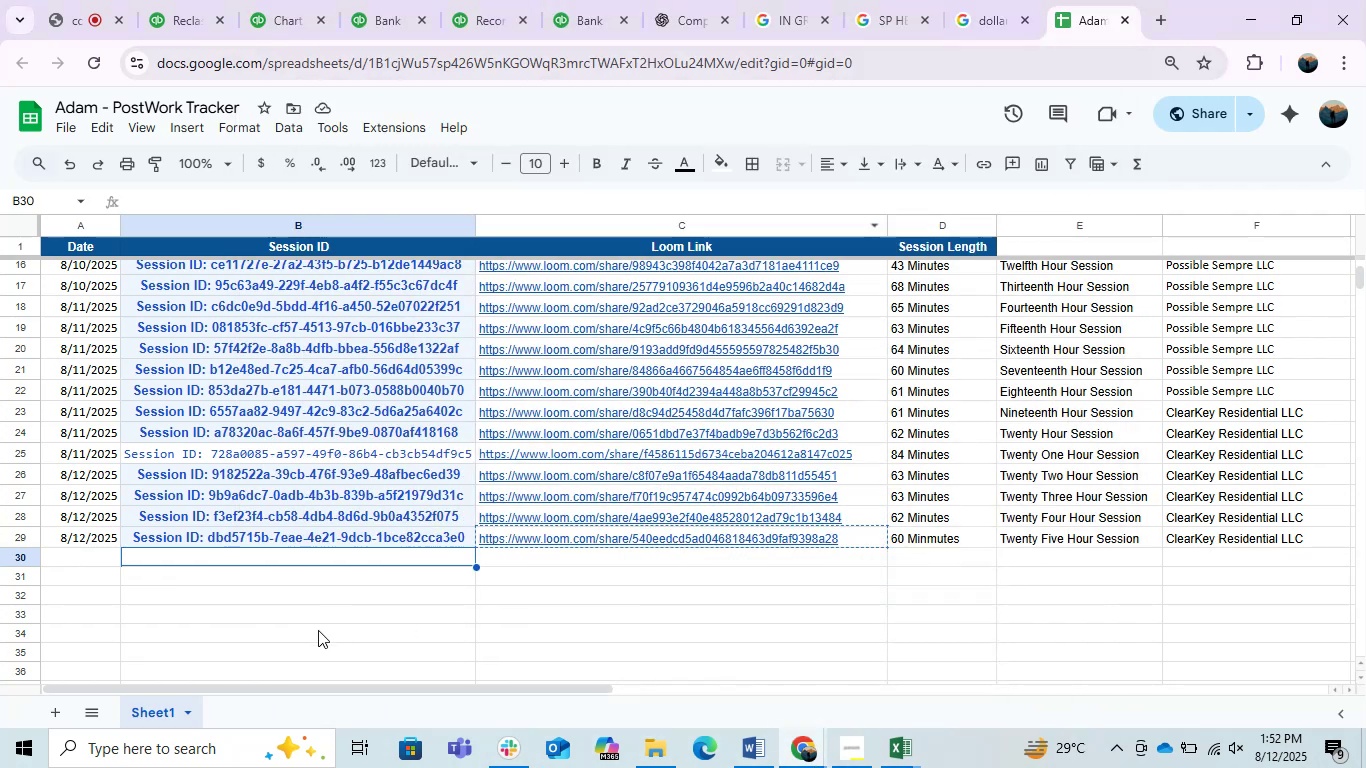 
key(Control+V)
 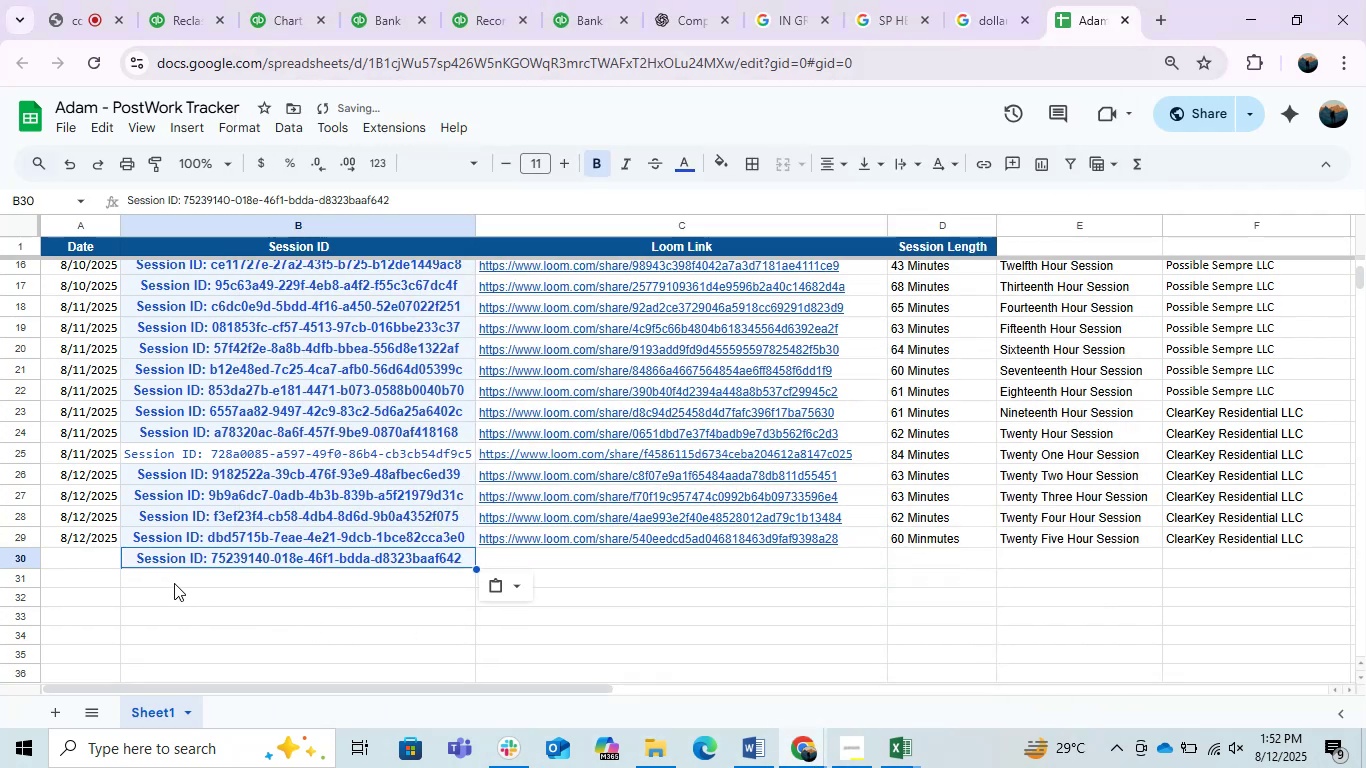 
left_click_drag(start_coordinate=[84, 528], to_coordinate=[83, 555])
 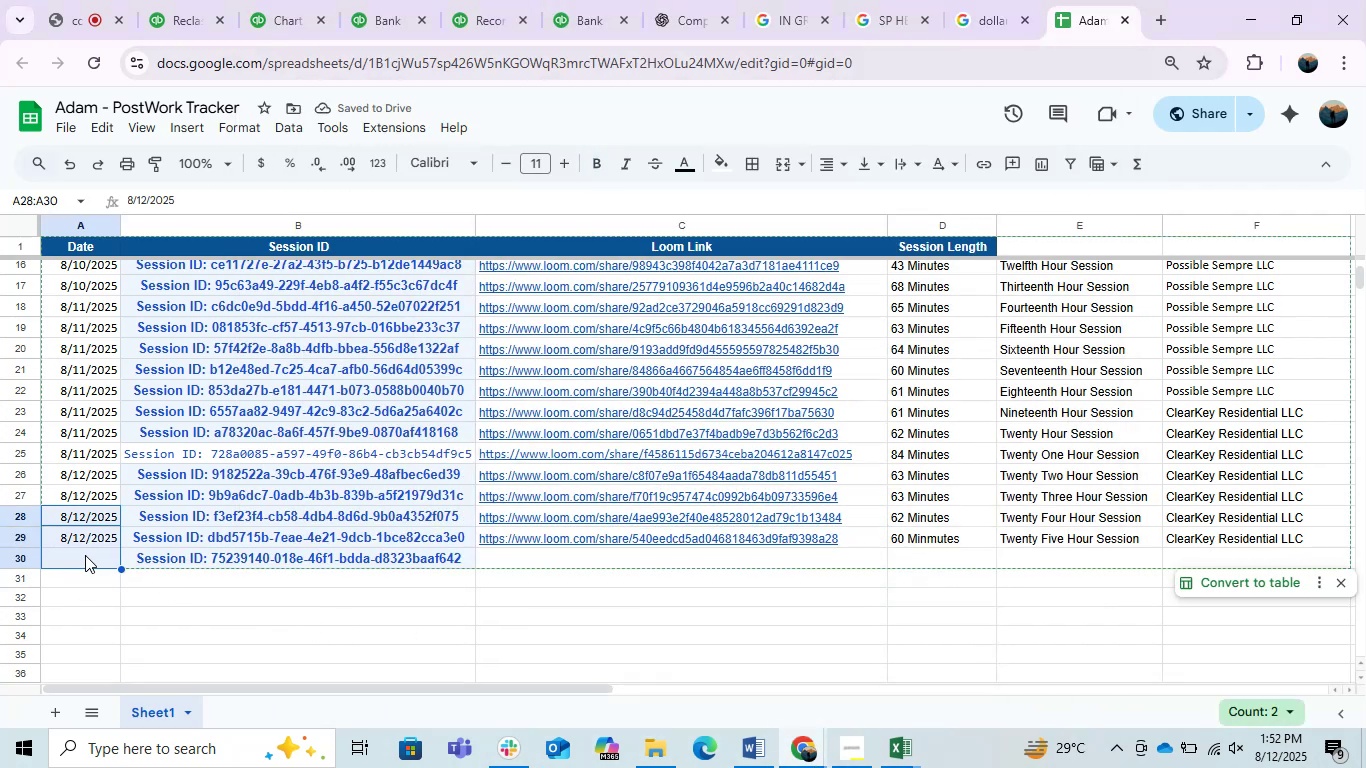 
key(Control+D)
 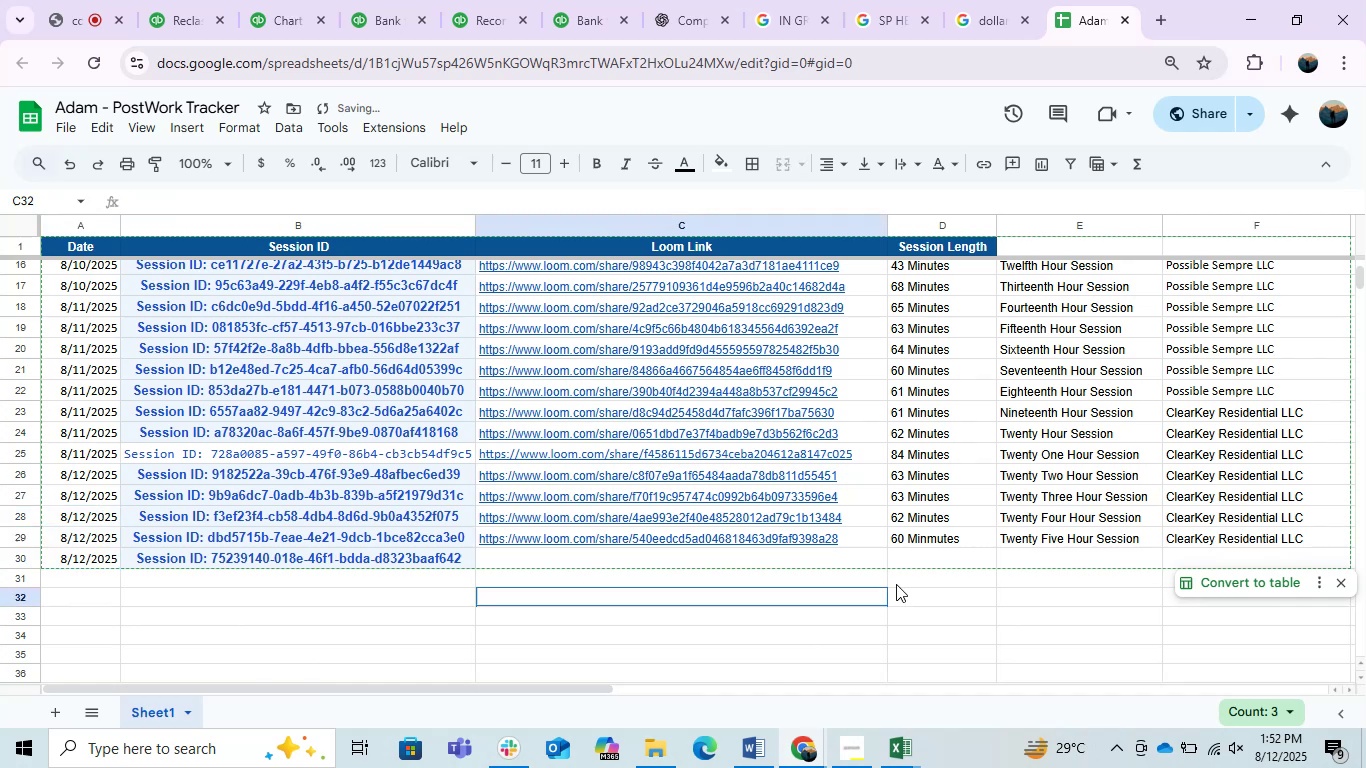 
left_click([945, 543])
 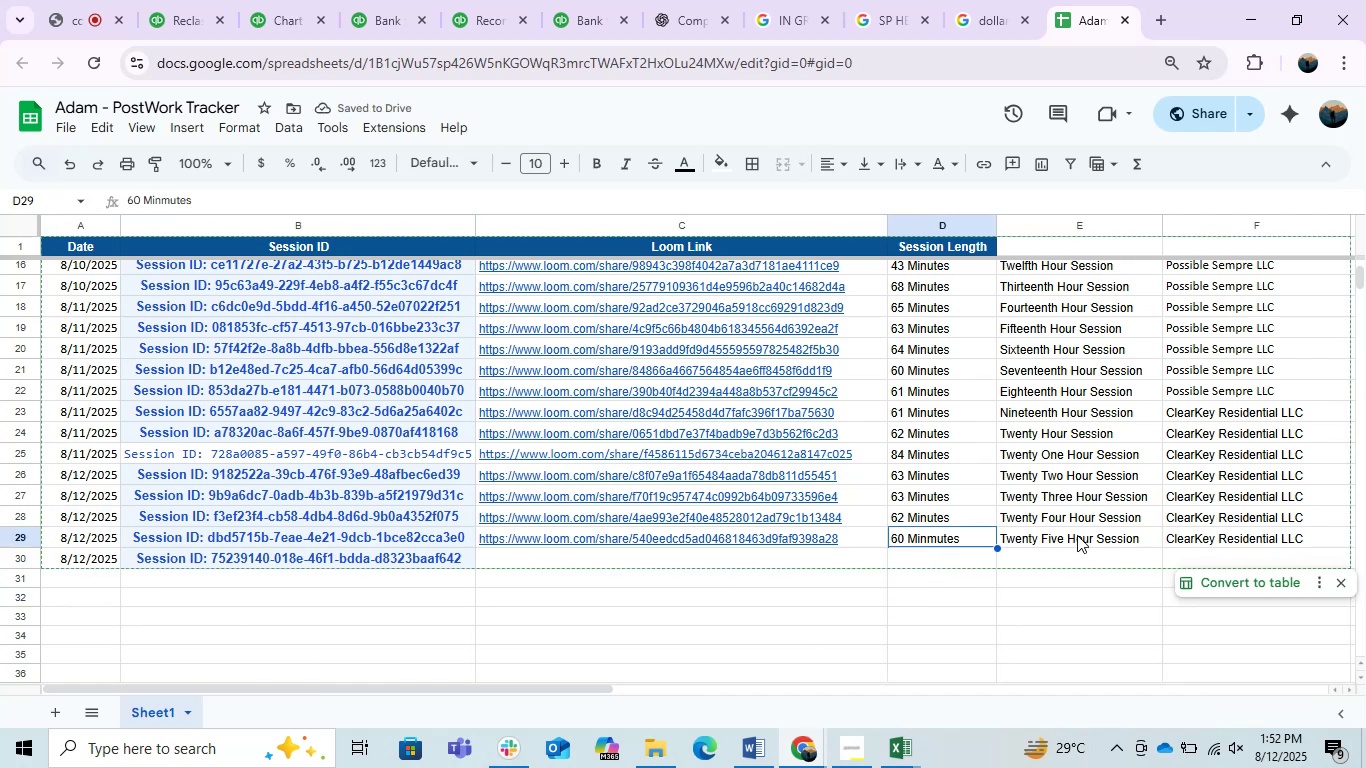 
left_click_drag(start_coordinate=[1118, 536], to_coordinate=[1223, 554])
 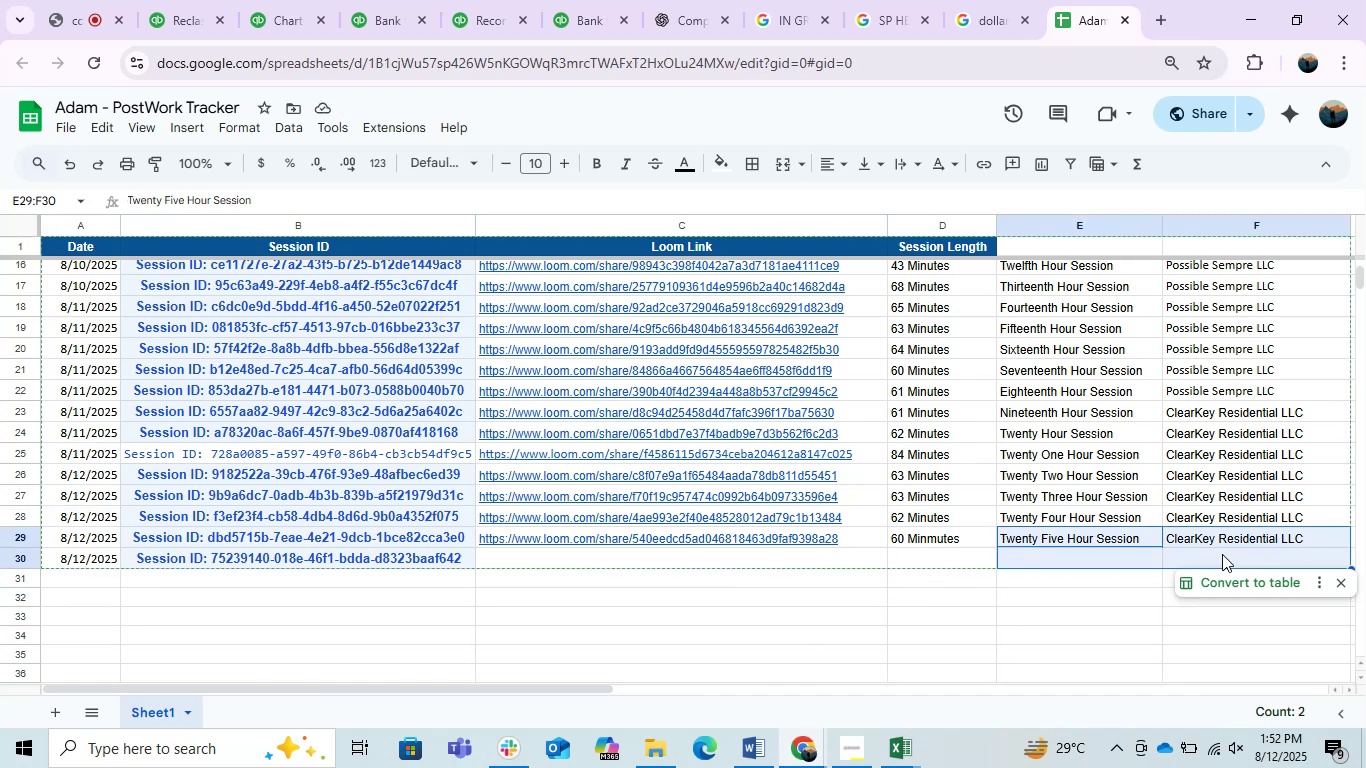 
key(Control+D)
 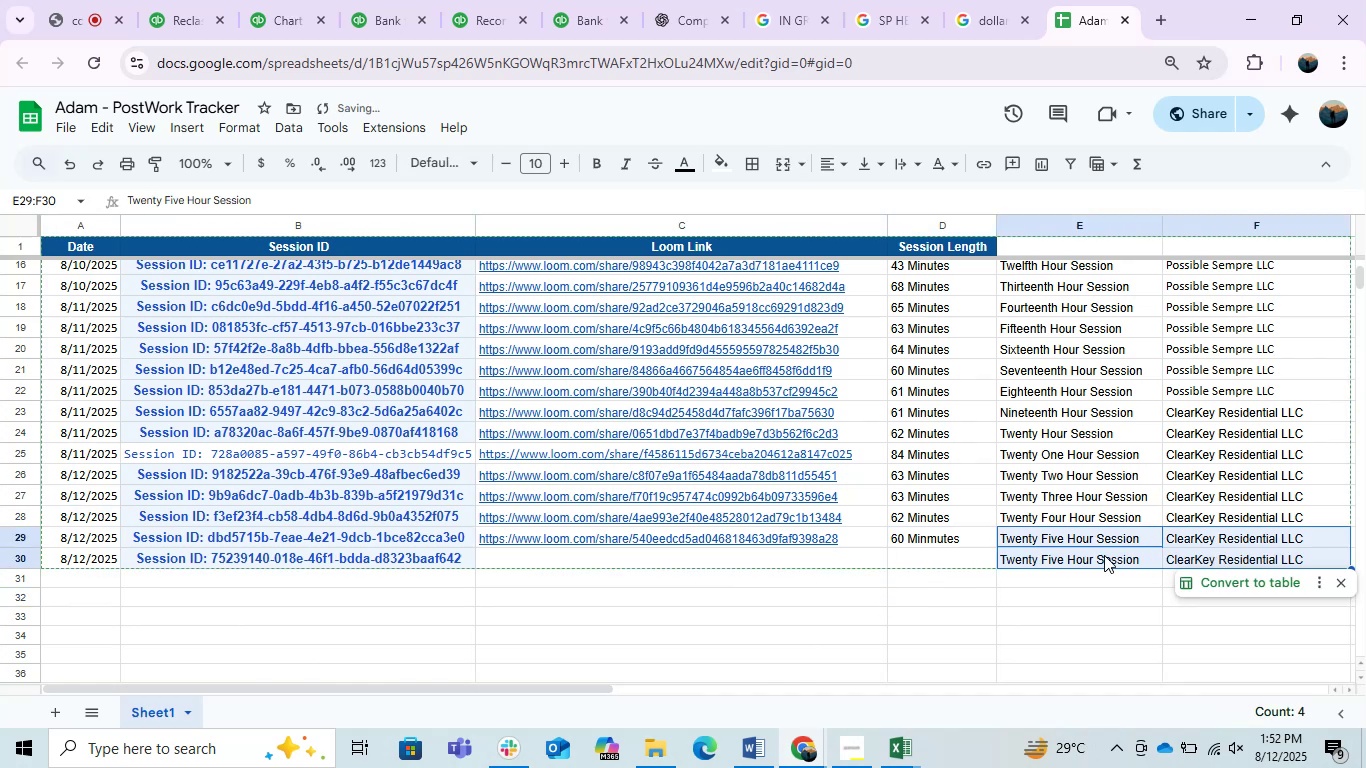 
left_click([1100, 555])
 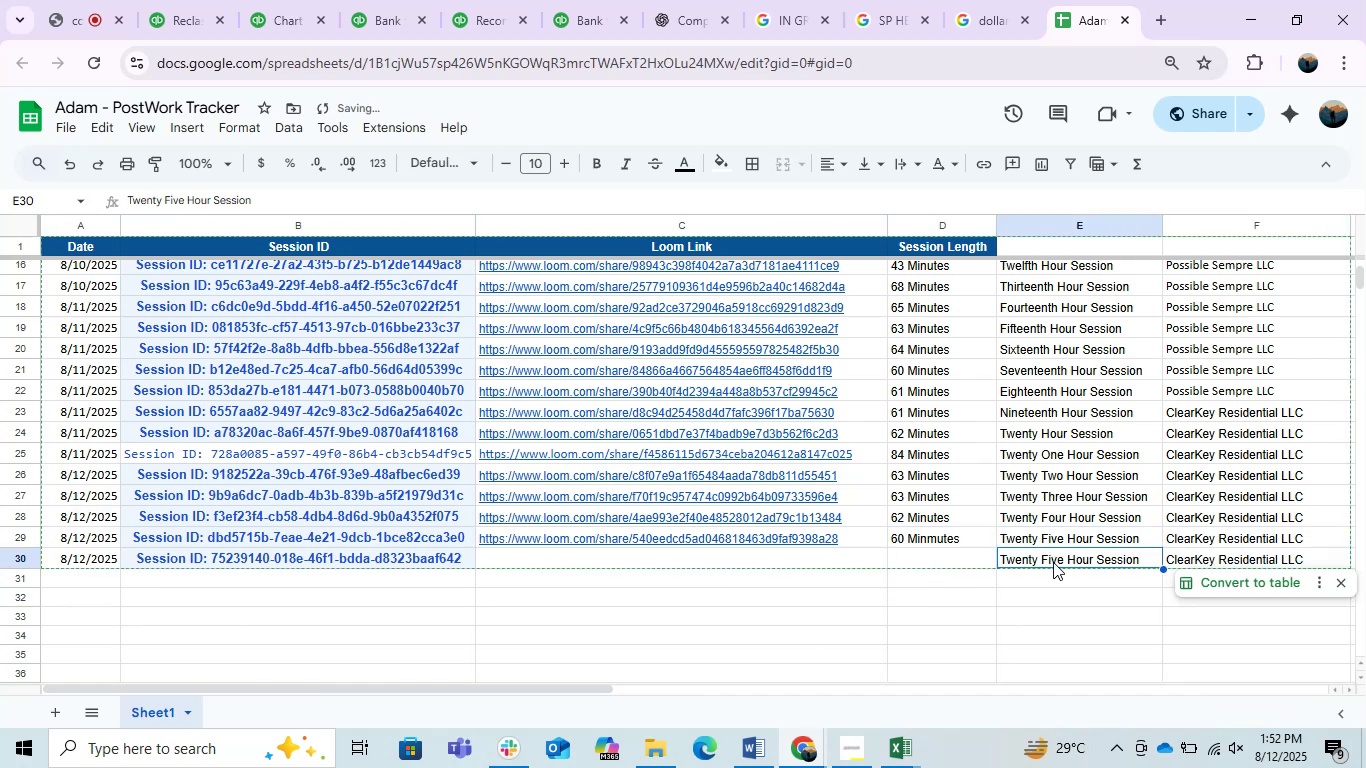 
double_click([1053, 562])
 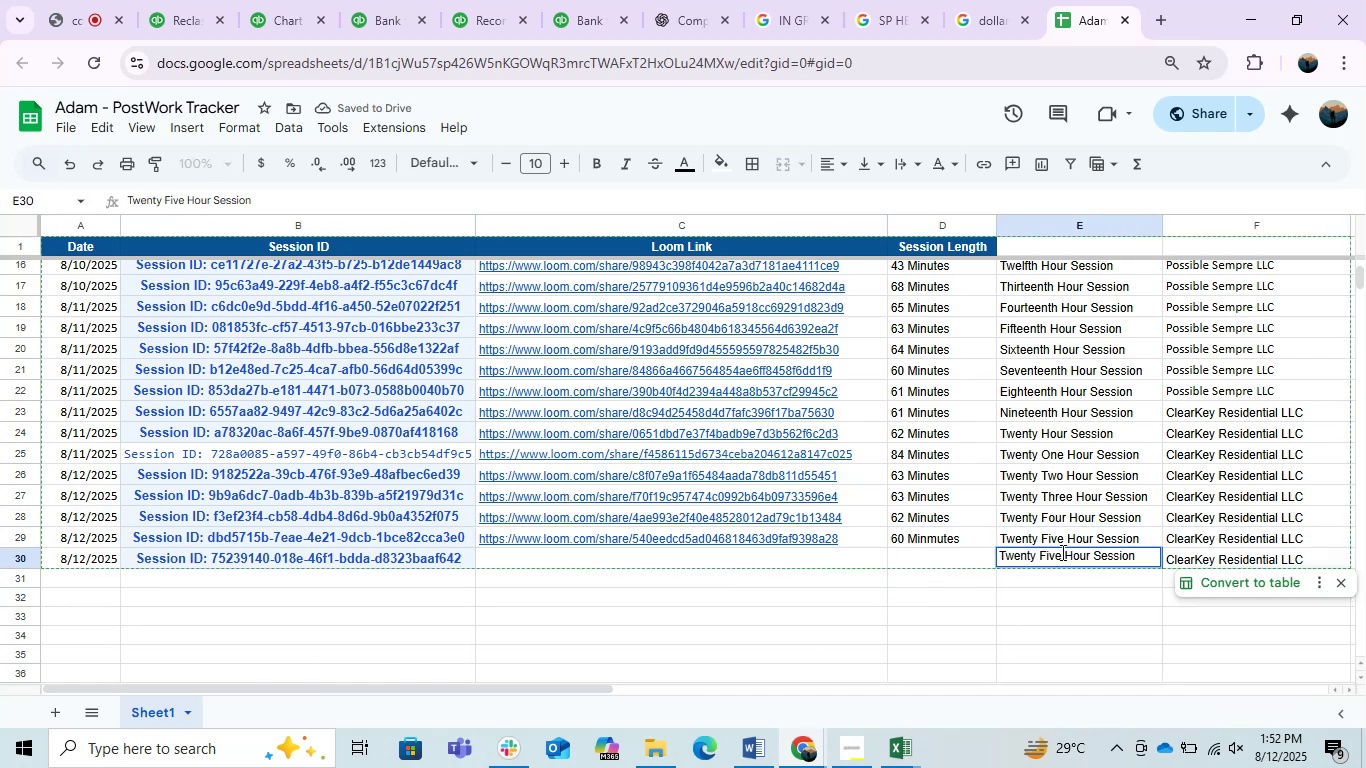 
left_click([1061, 552])
 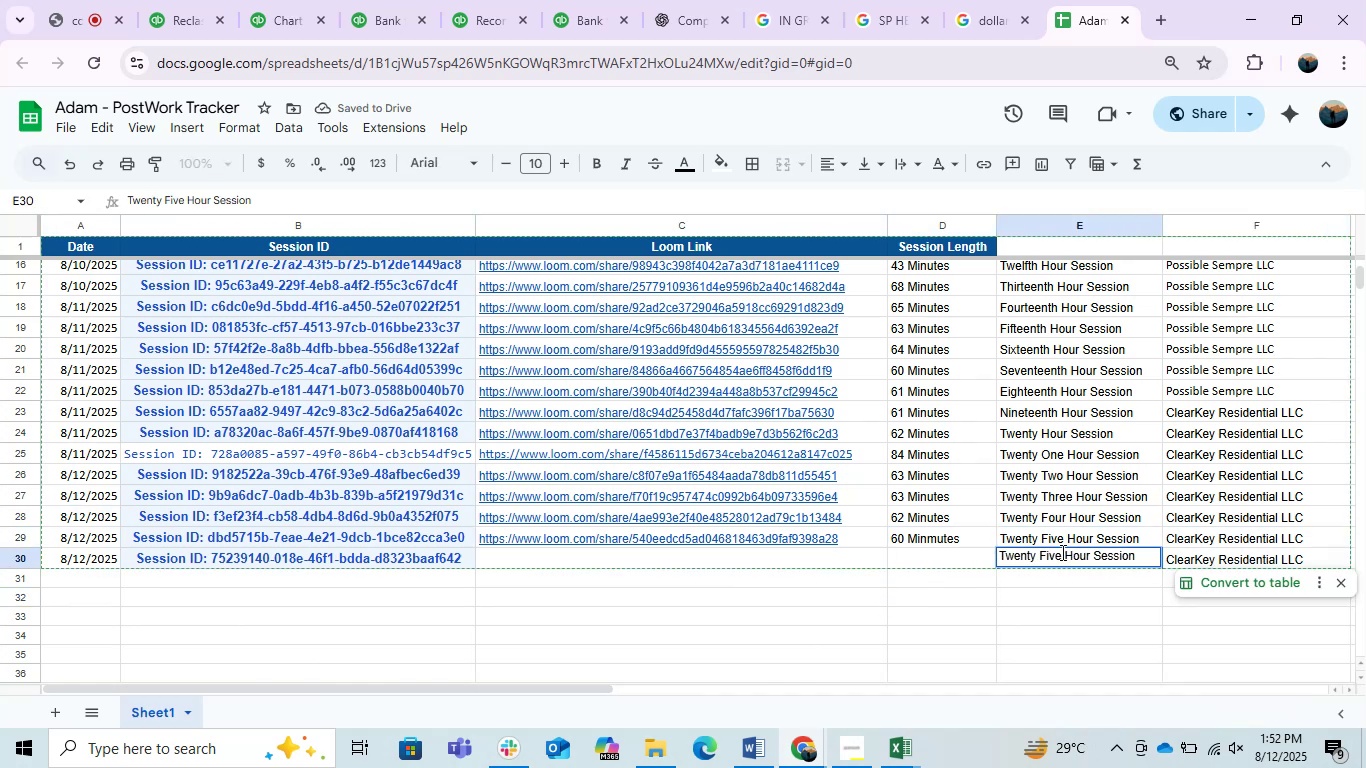 
key(Backspace)
key(Backspace)
key(Backspace)
key(Backspace)
key(Backspace)
type( sIXX)
key(Backspace)
key(Backspace)
key(Backspace)
key(Backspace)
type(Six)
 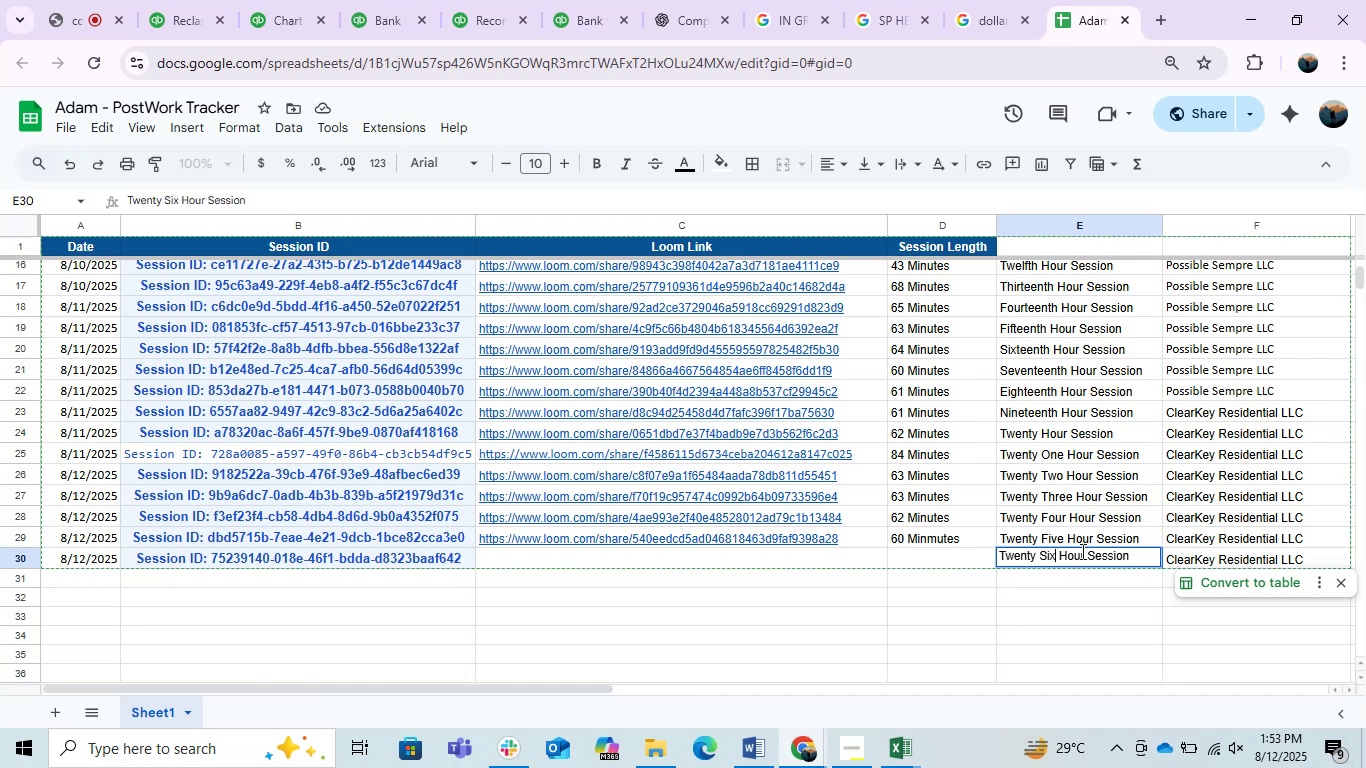 
left_click([1106, 612])
 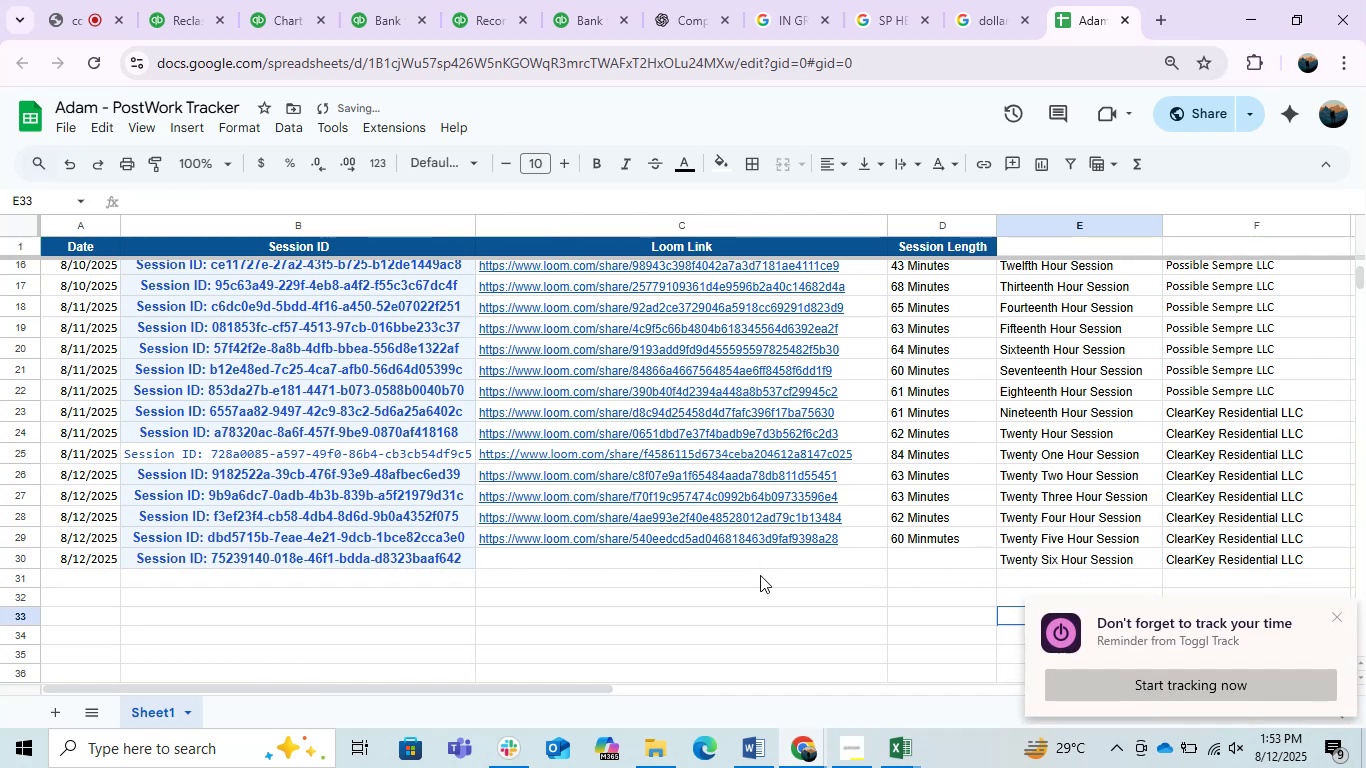 